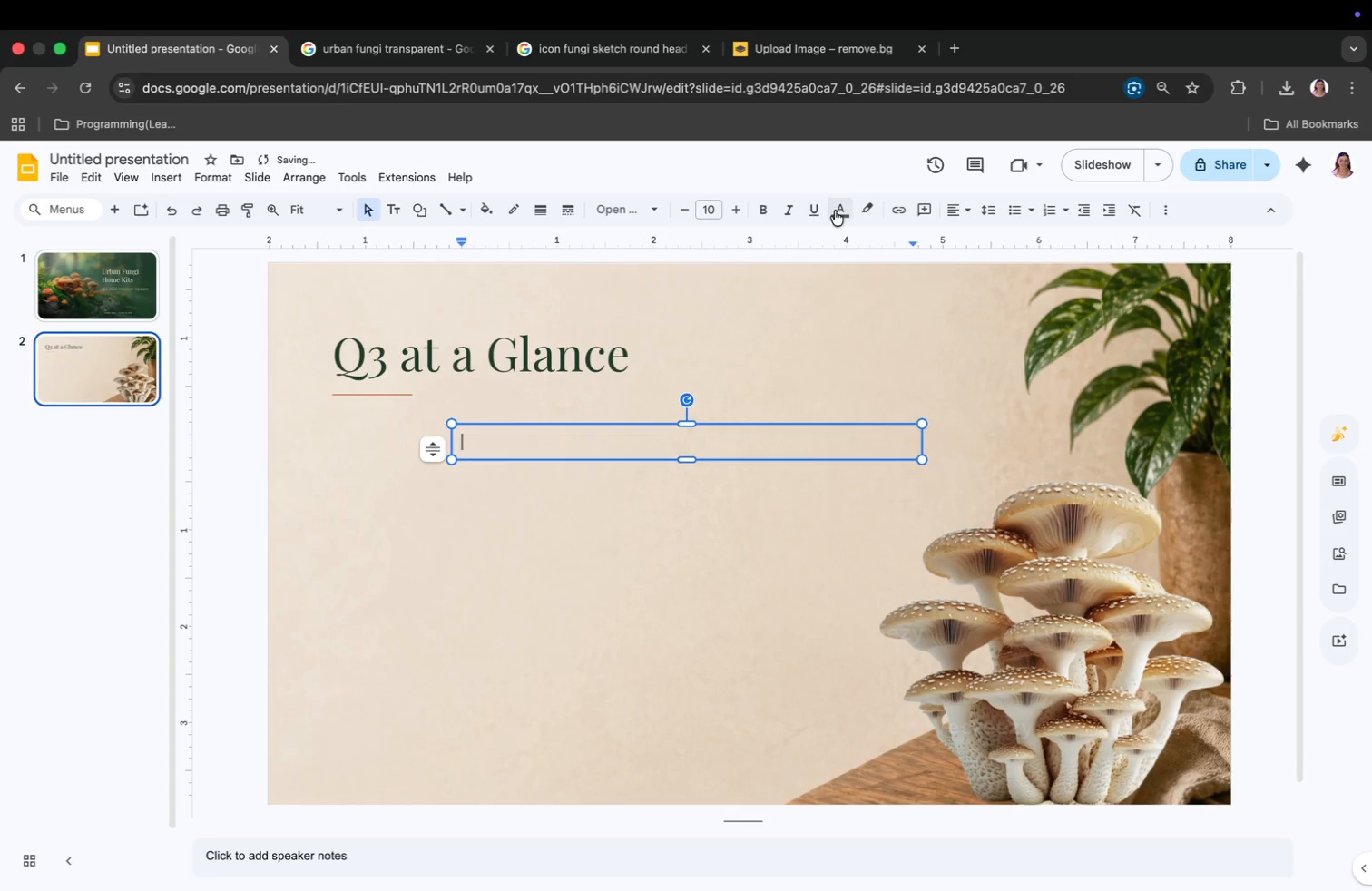 
left_click([842, 214])
 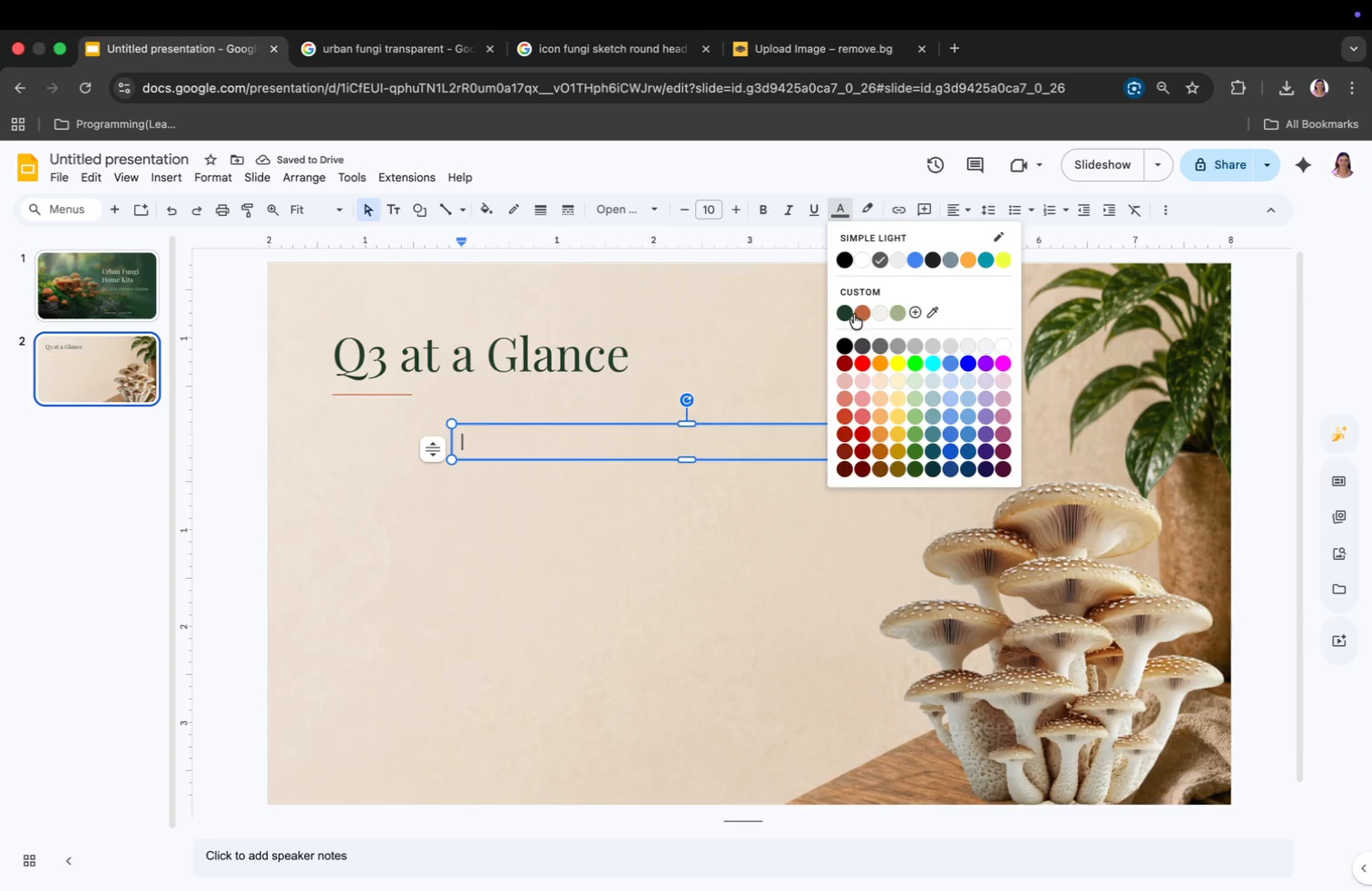 
left_click([844, 311])
 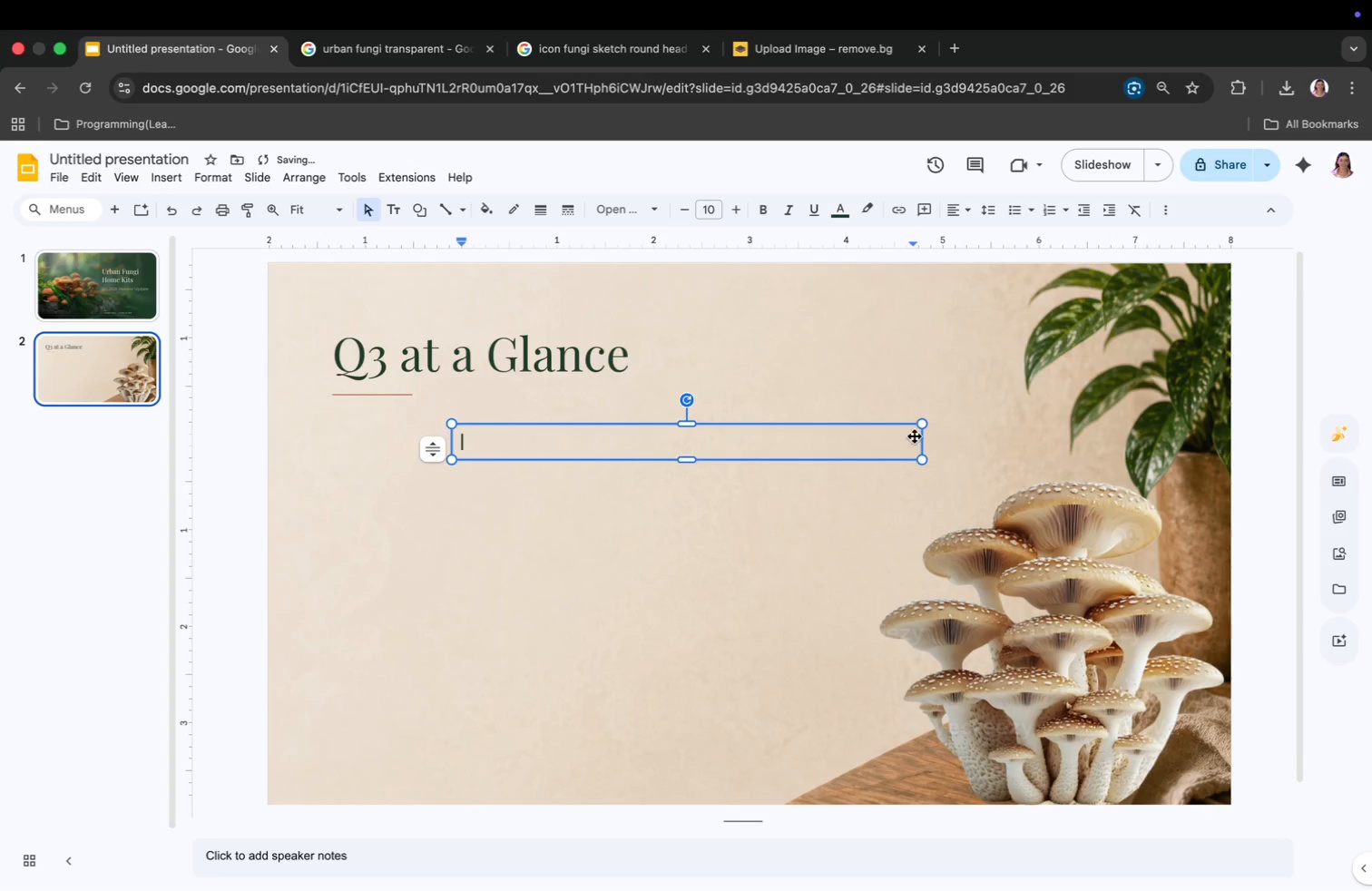 
left_click_drag(start_coordinate=[919, 439], to_coordinate=[638, 455])
 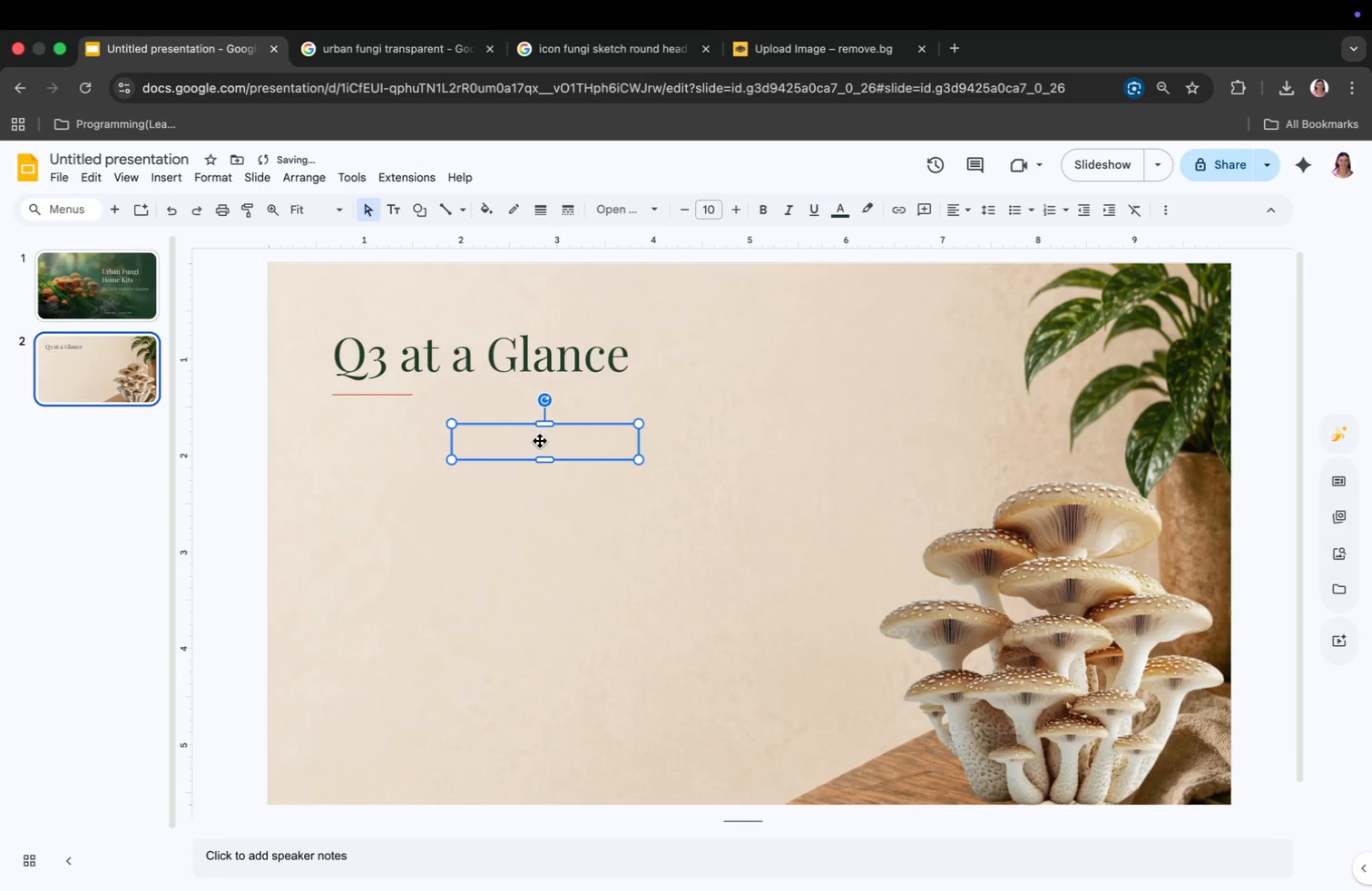 
left_click_drag(start_coordinate=[540, 441], to_coordinate=[419, 300])
 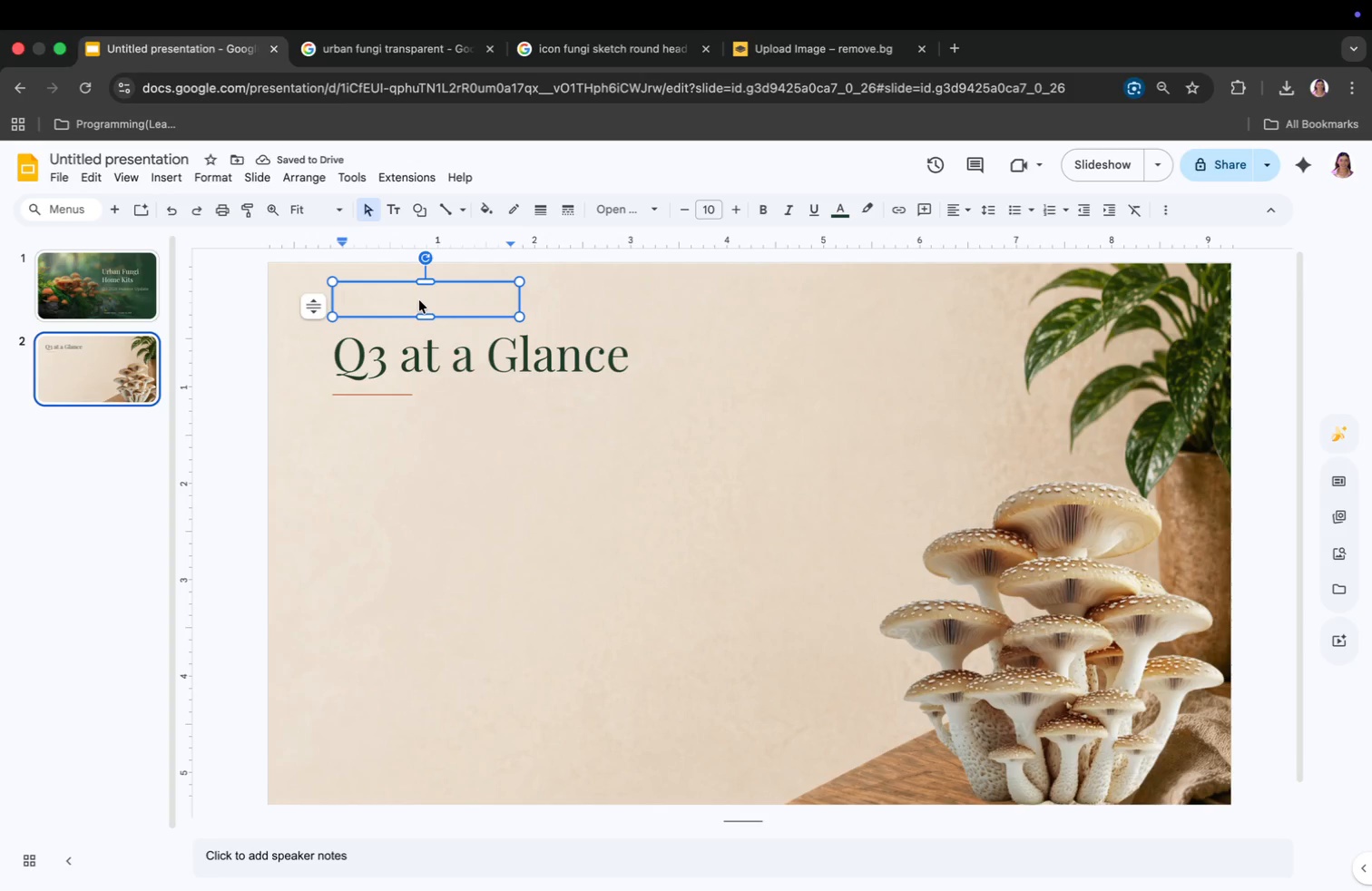 
type(Ur)
key(Backspace)
type(RBAN FUNGI)
 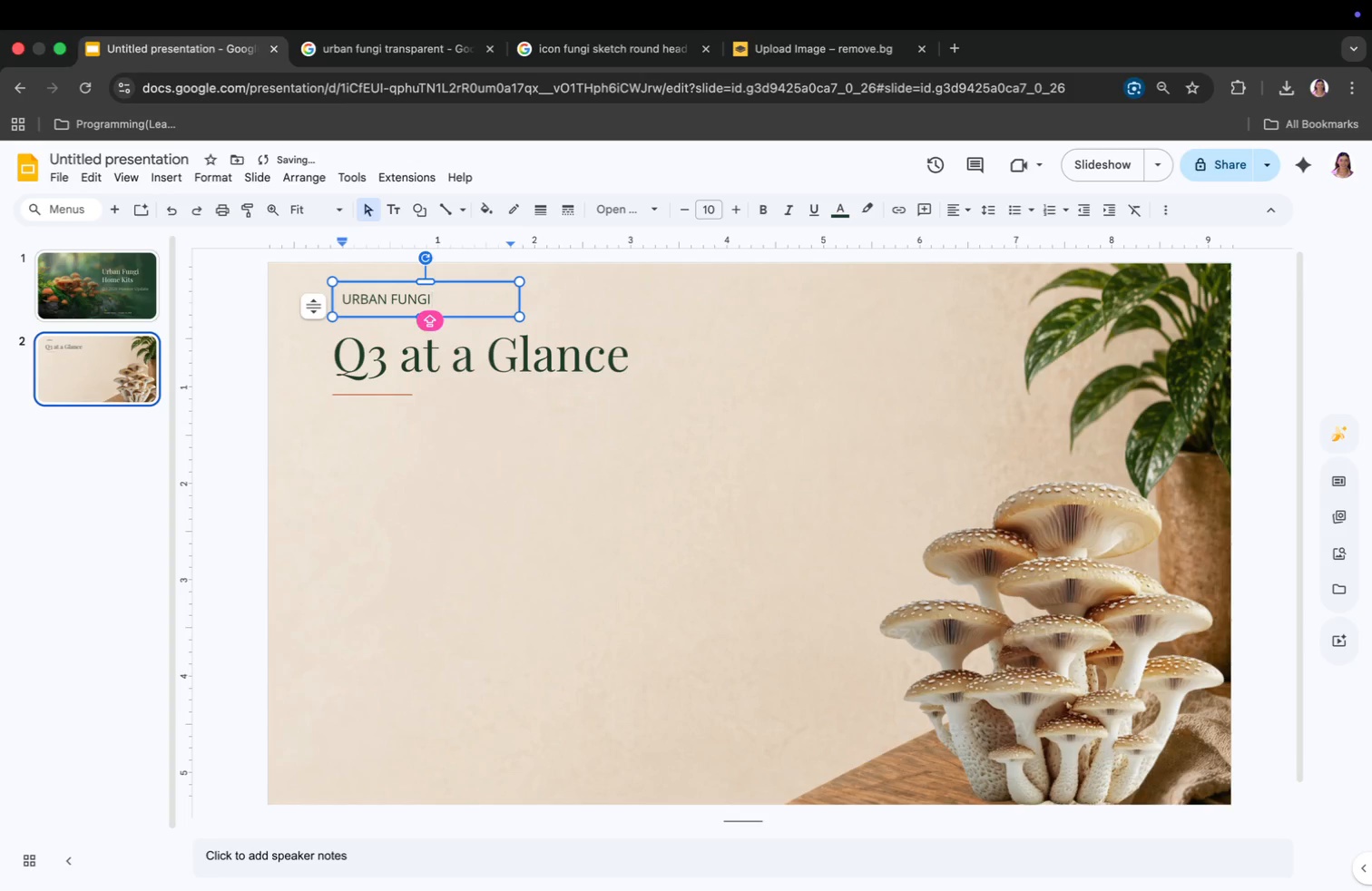 
key(Enter)
 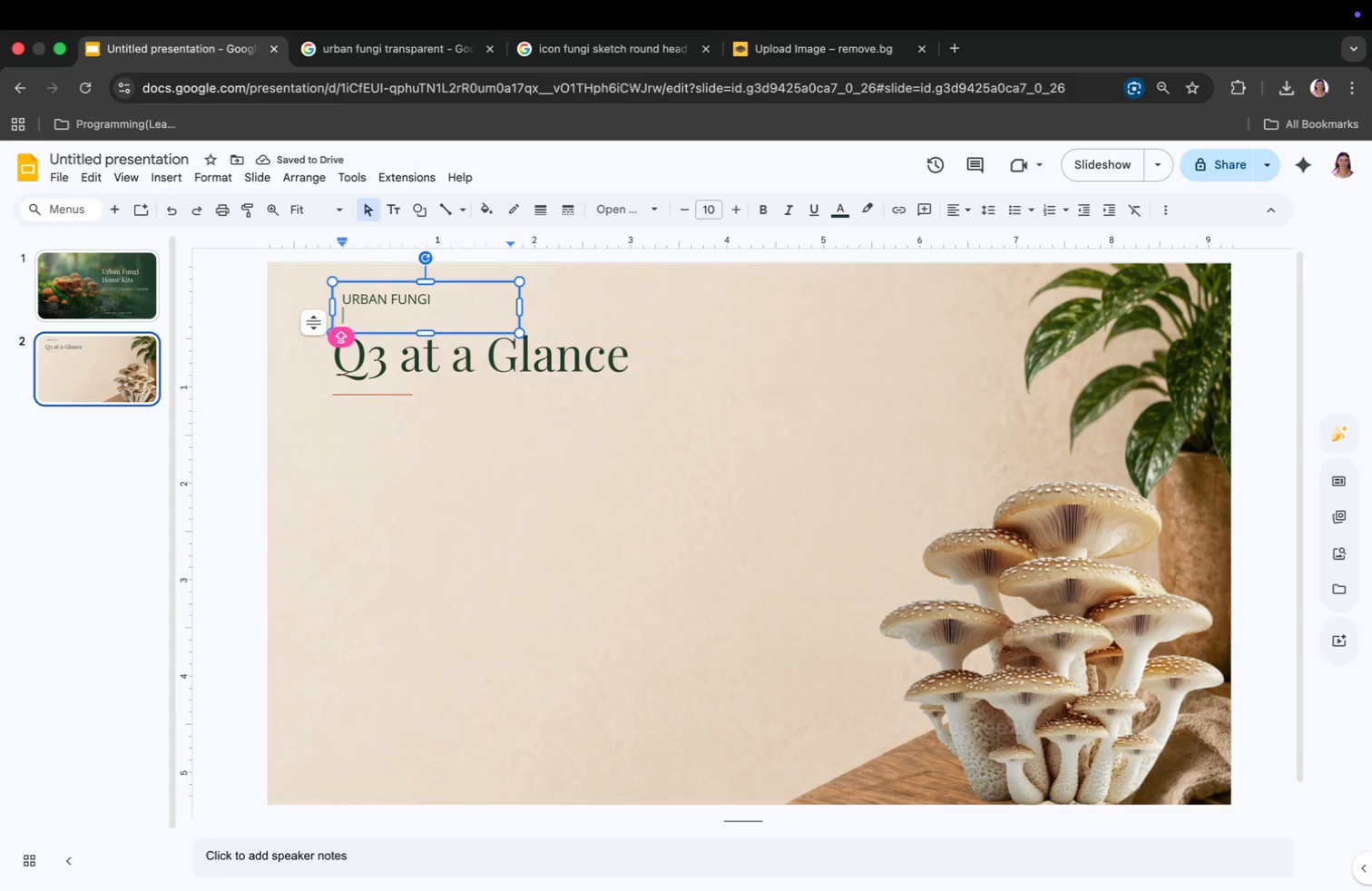 
type(HOME KITS)
 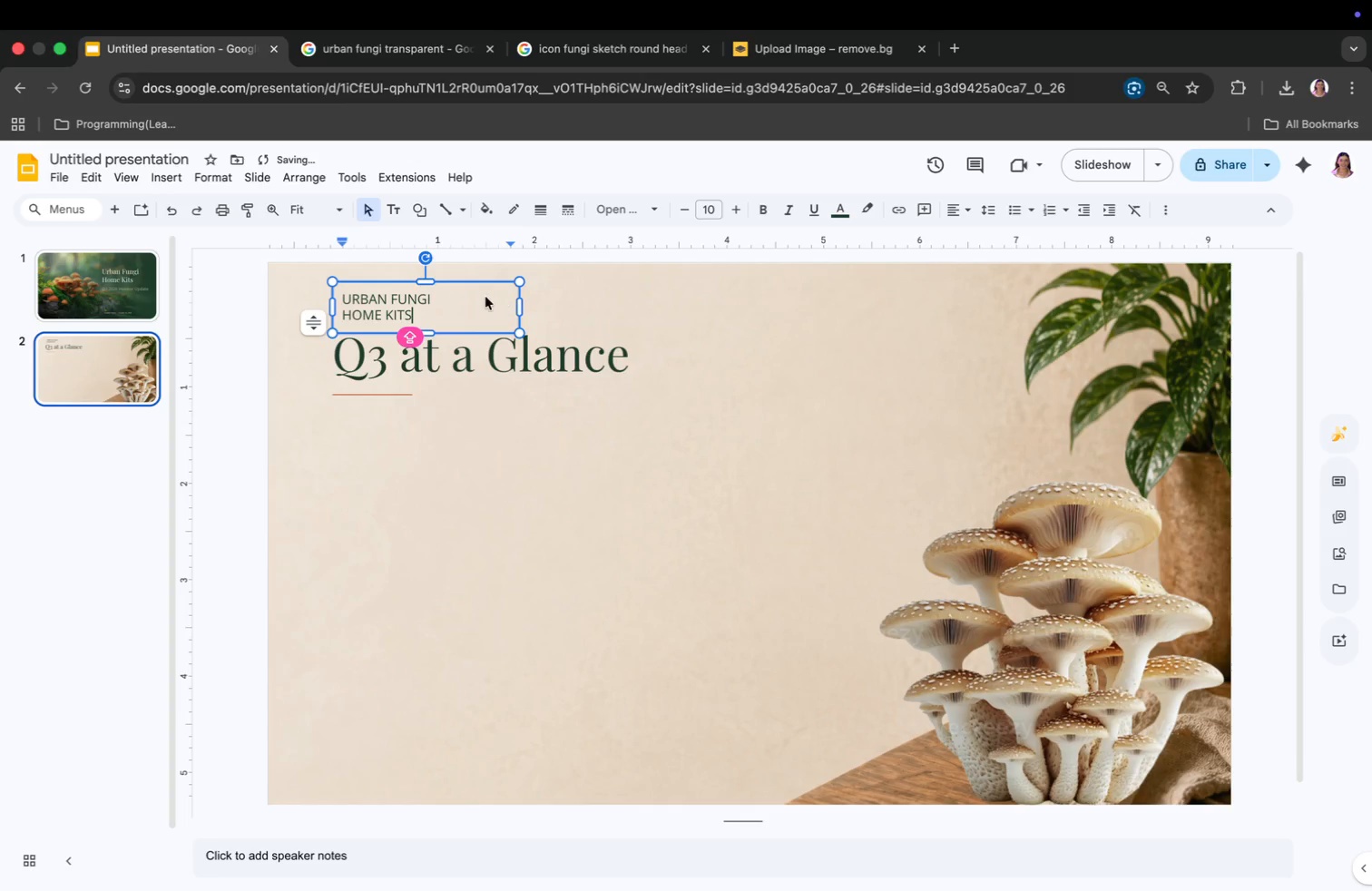 
left_click_drag(start_coordinate=[432, 299], to_coordinate=[342, 299])
 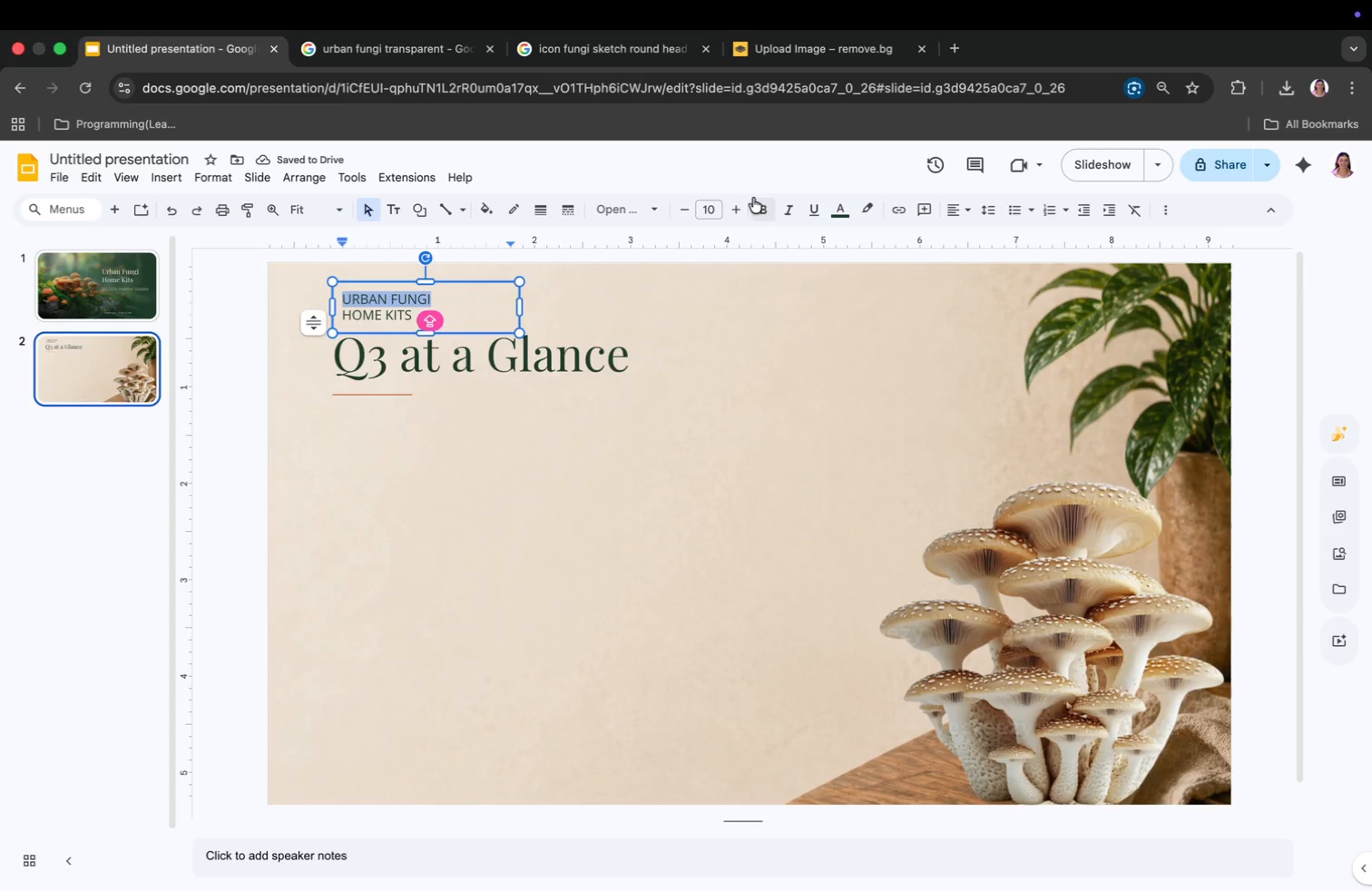 
left_click([753, 201])
 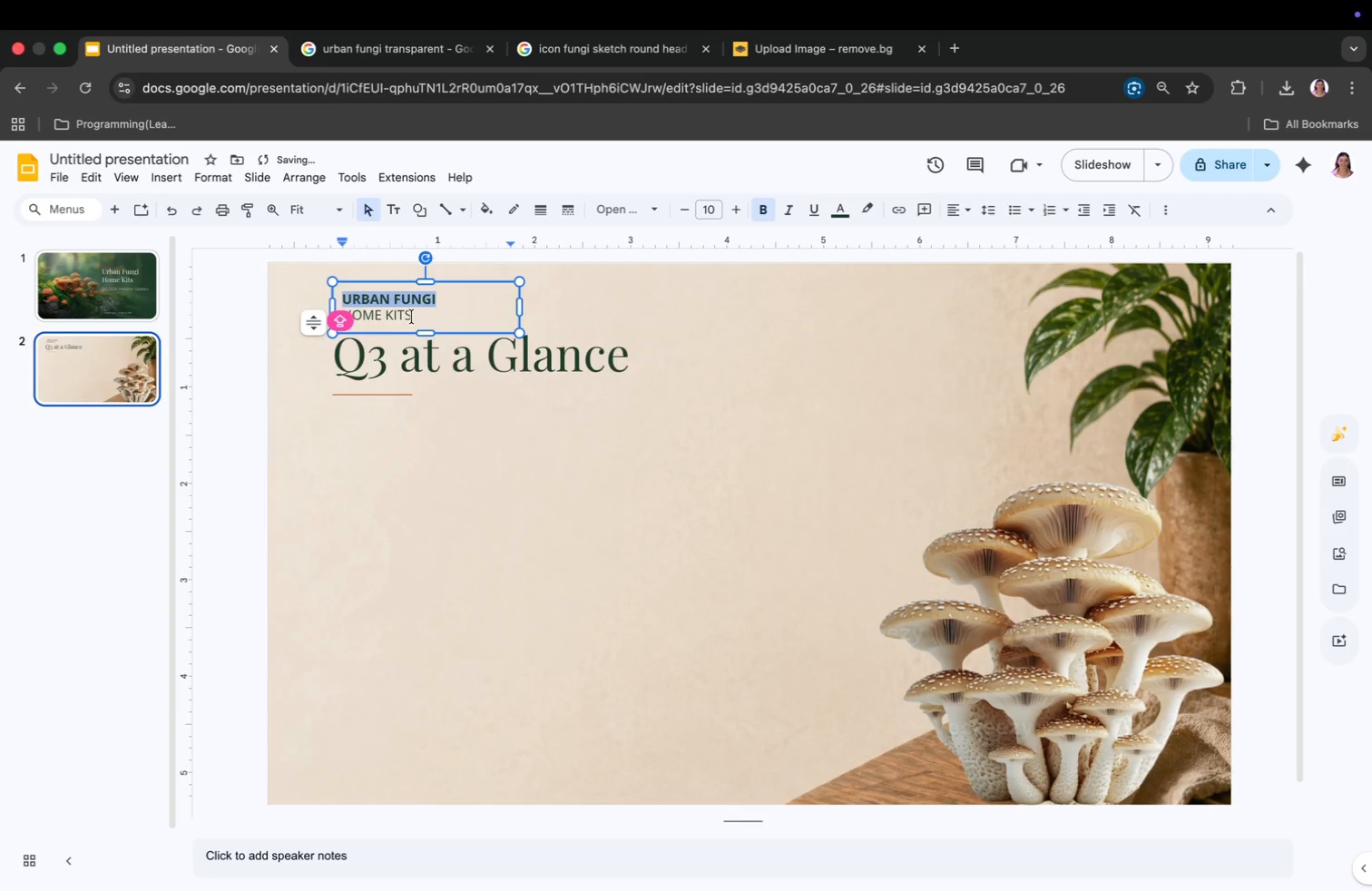 
left_click([412, 317])
 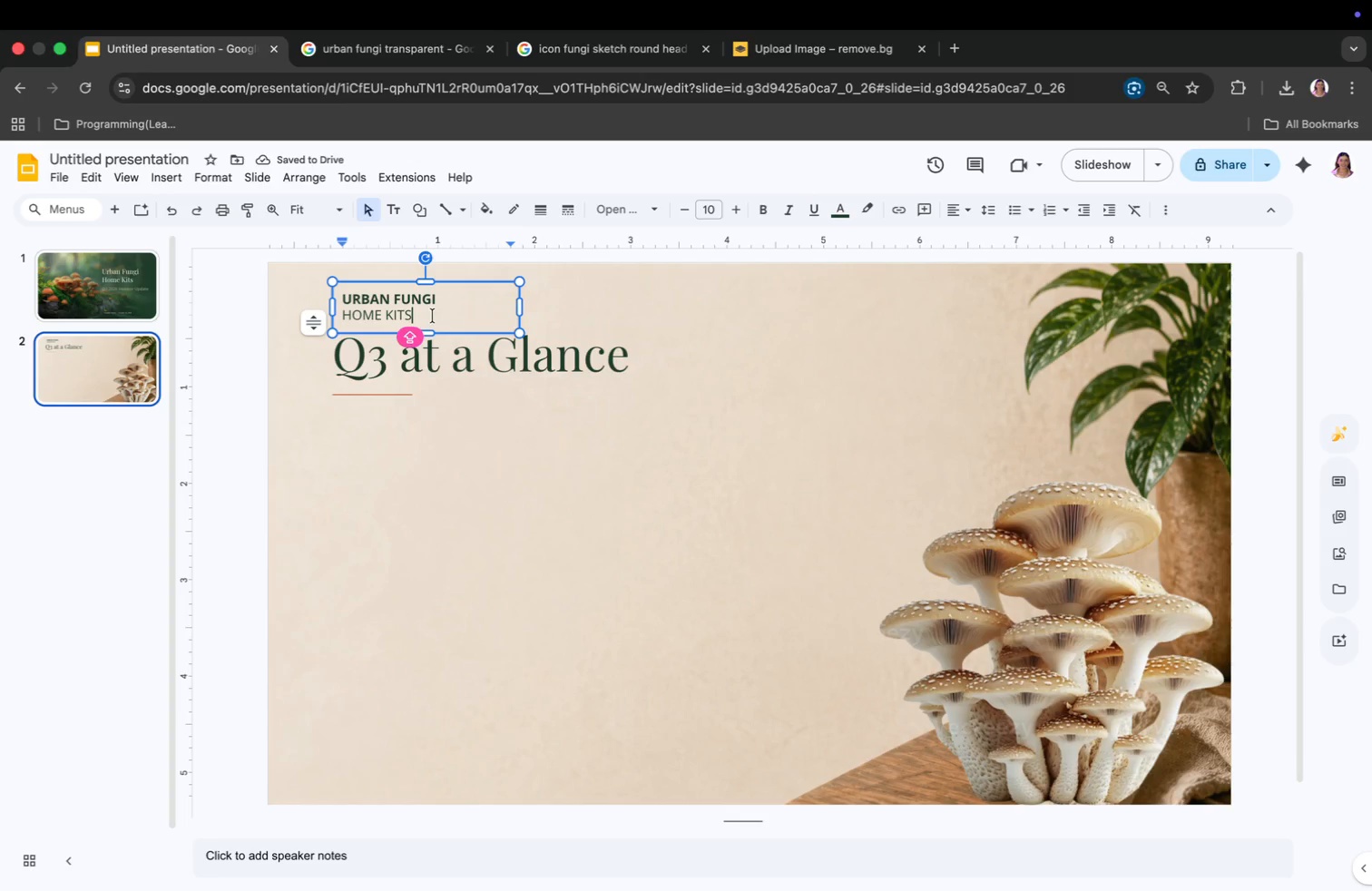 
left_click([433, 316])
 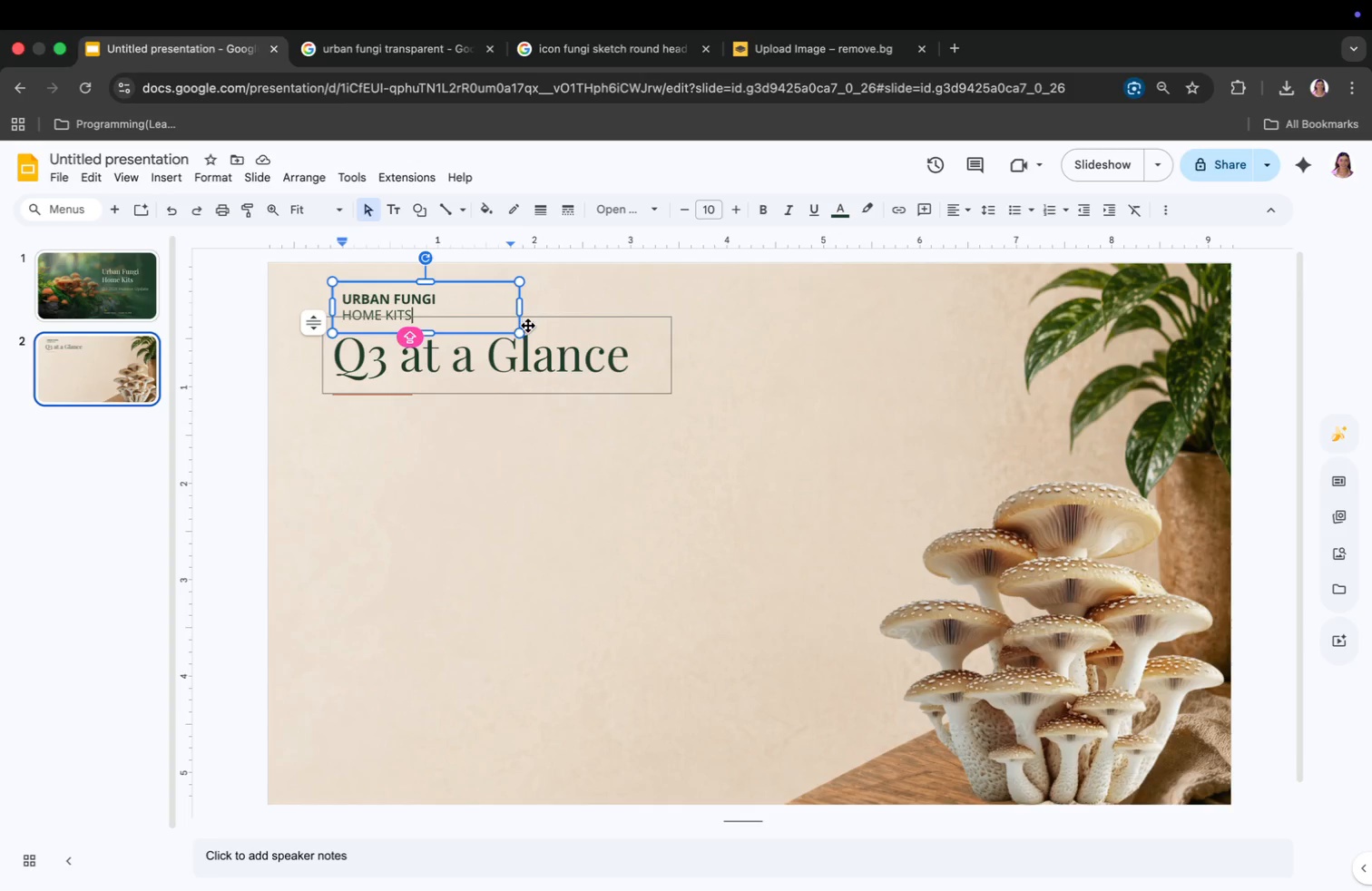 
left_click_drag(start_coordinate=[519, 334], to_coordinate=[489, 327])
 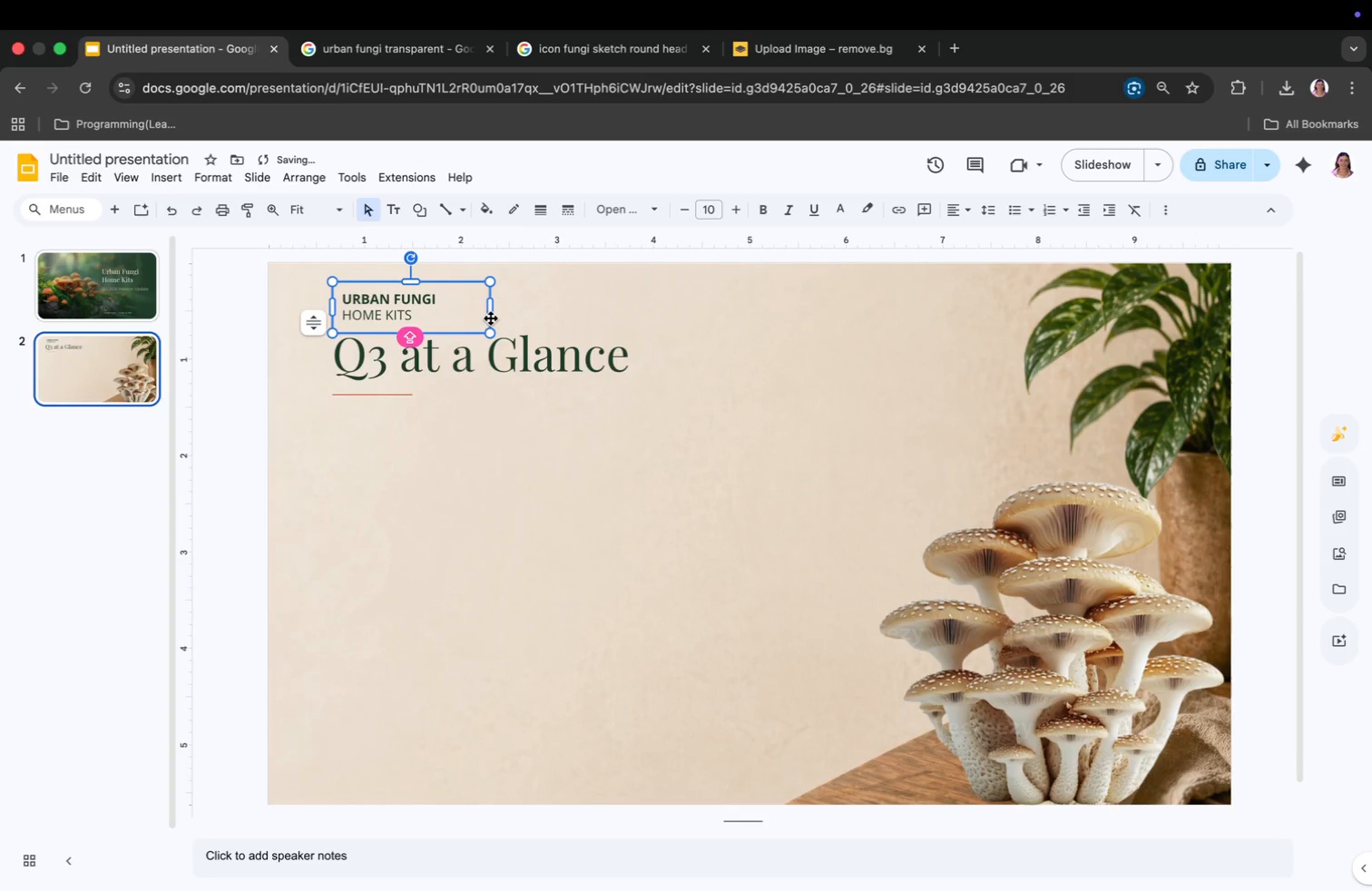 
left_click_drag(start_coordinate=[490, 305], to_coordinate=[446, 308])
 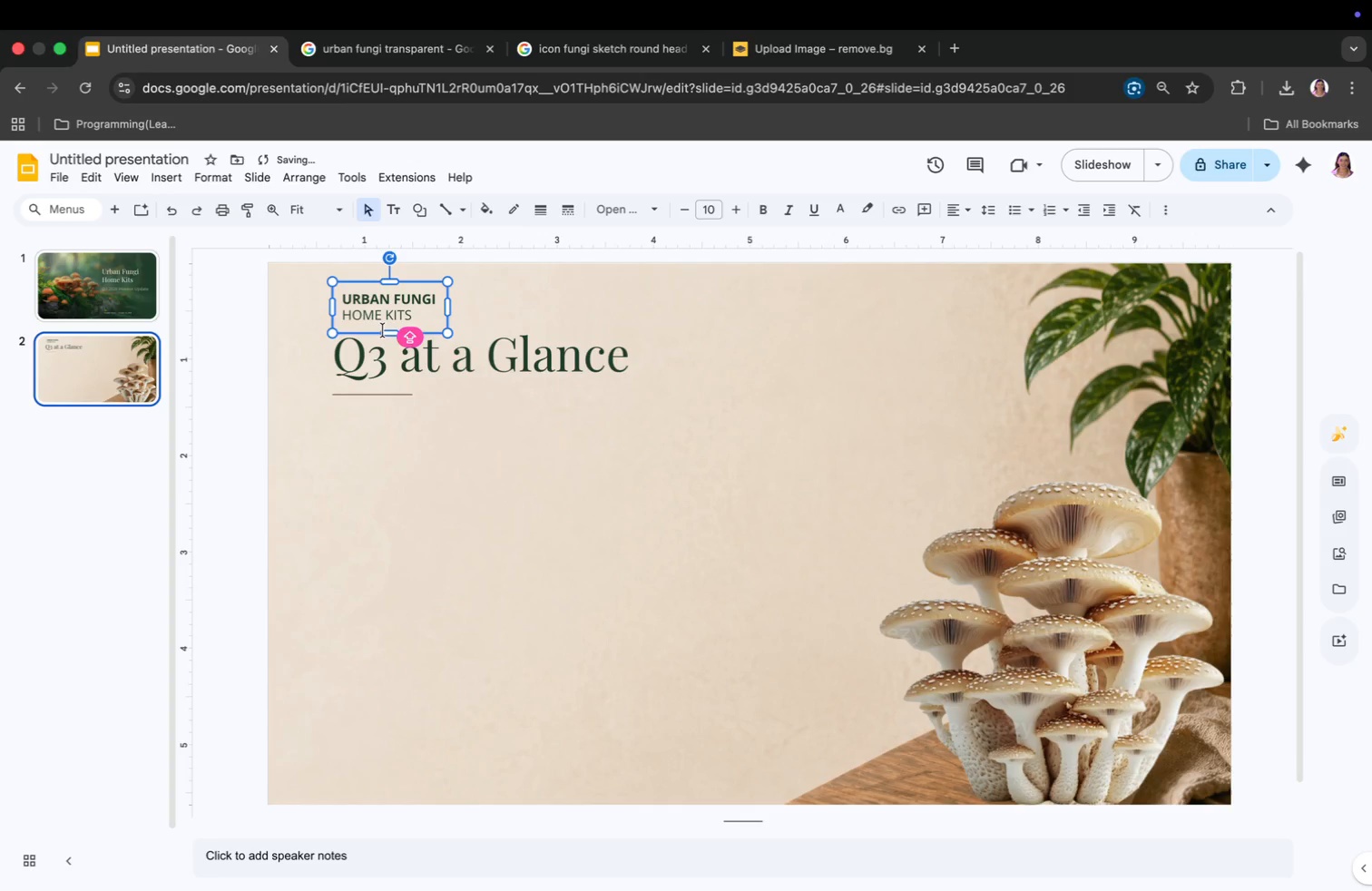 
left_click([378, 295])
 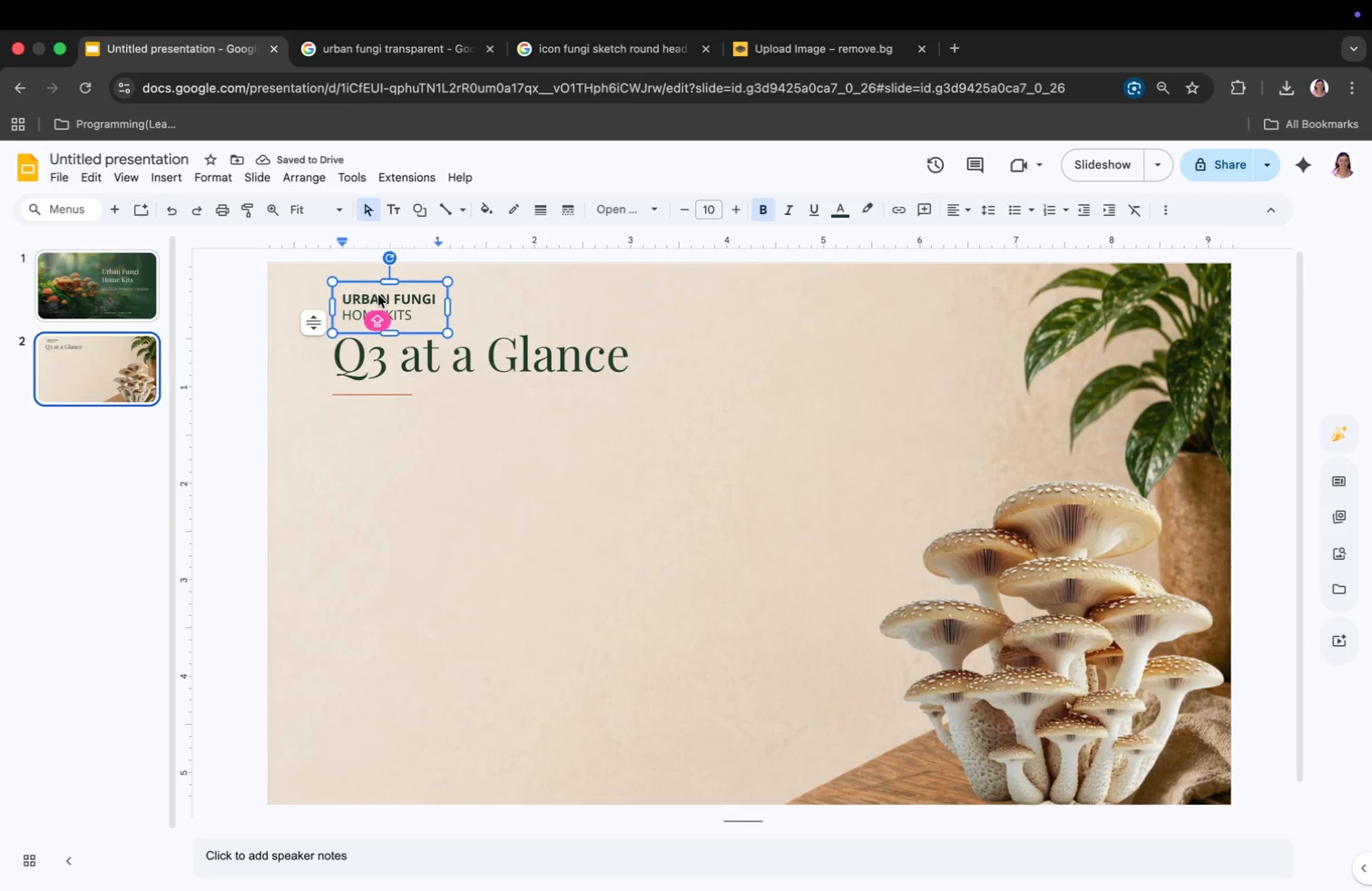 
key(Meta+CommandLeft)
 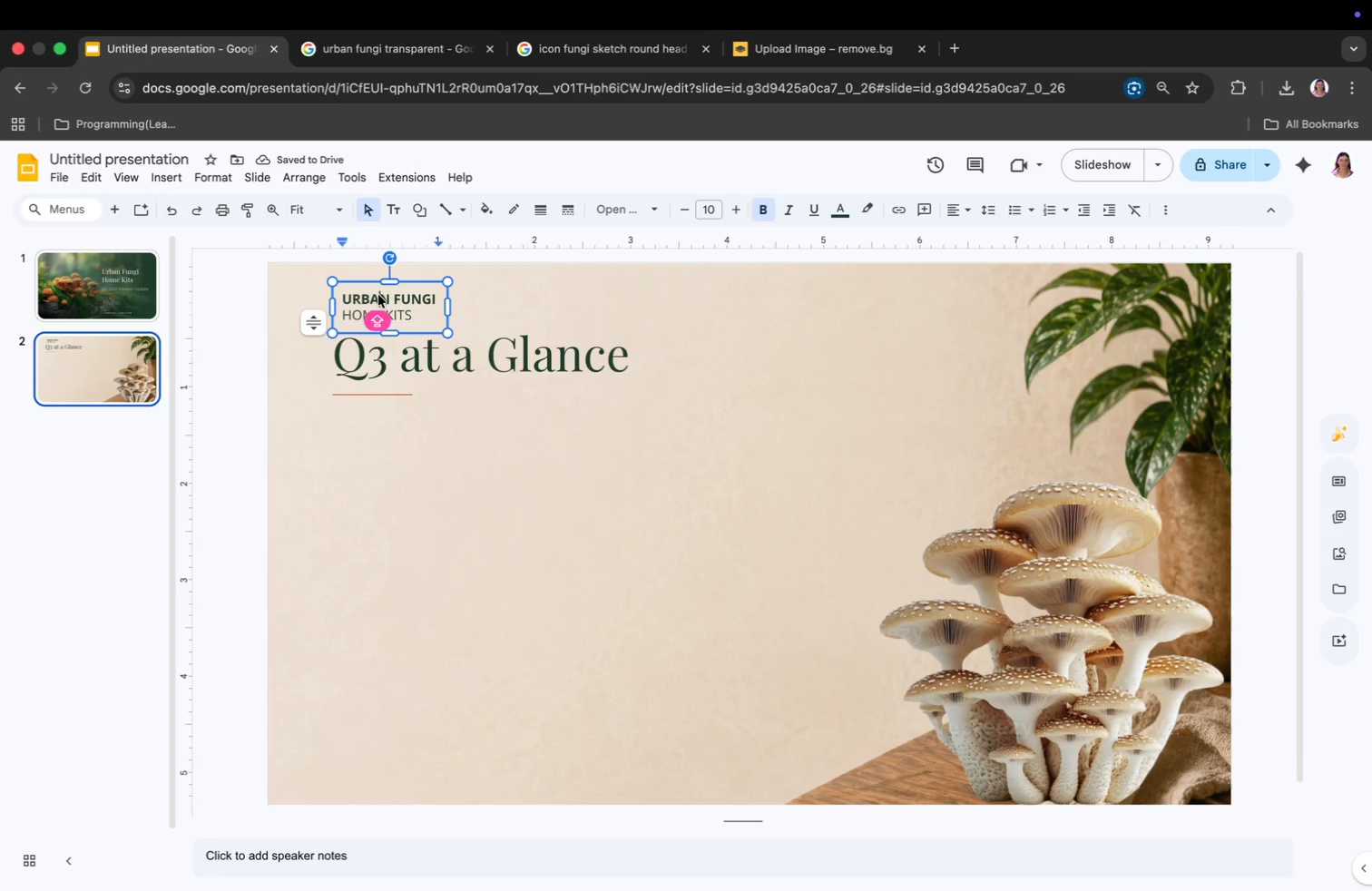 
key(Meta+A)
 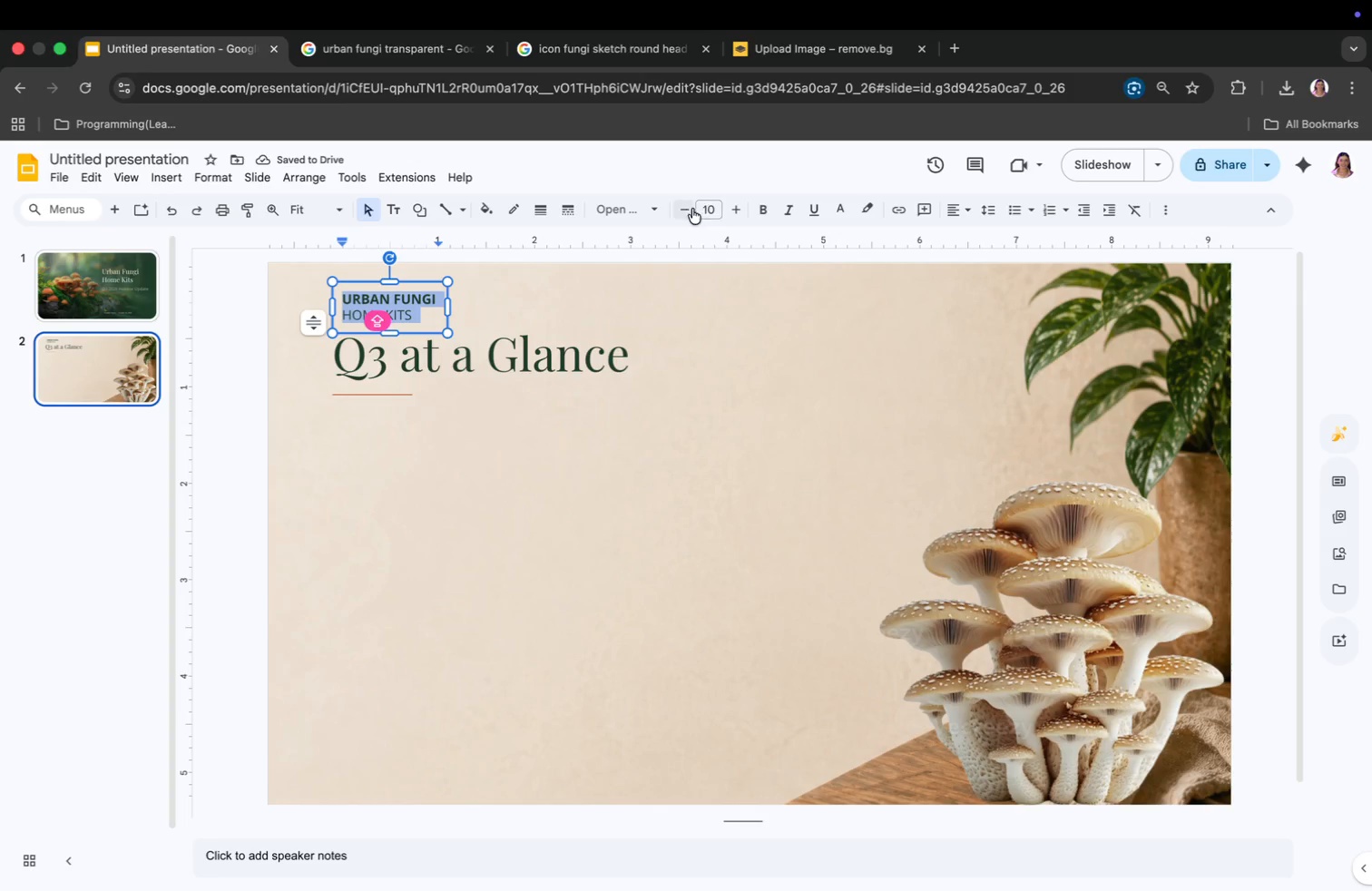 
left_click([687, 208])
 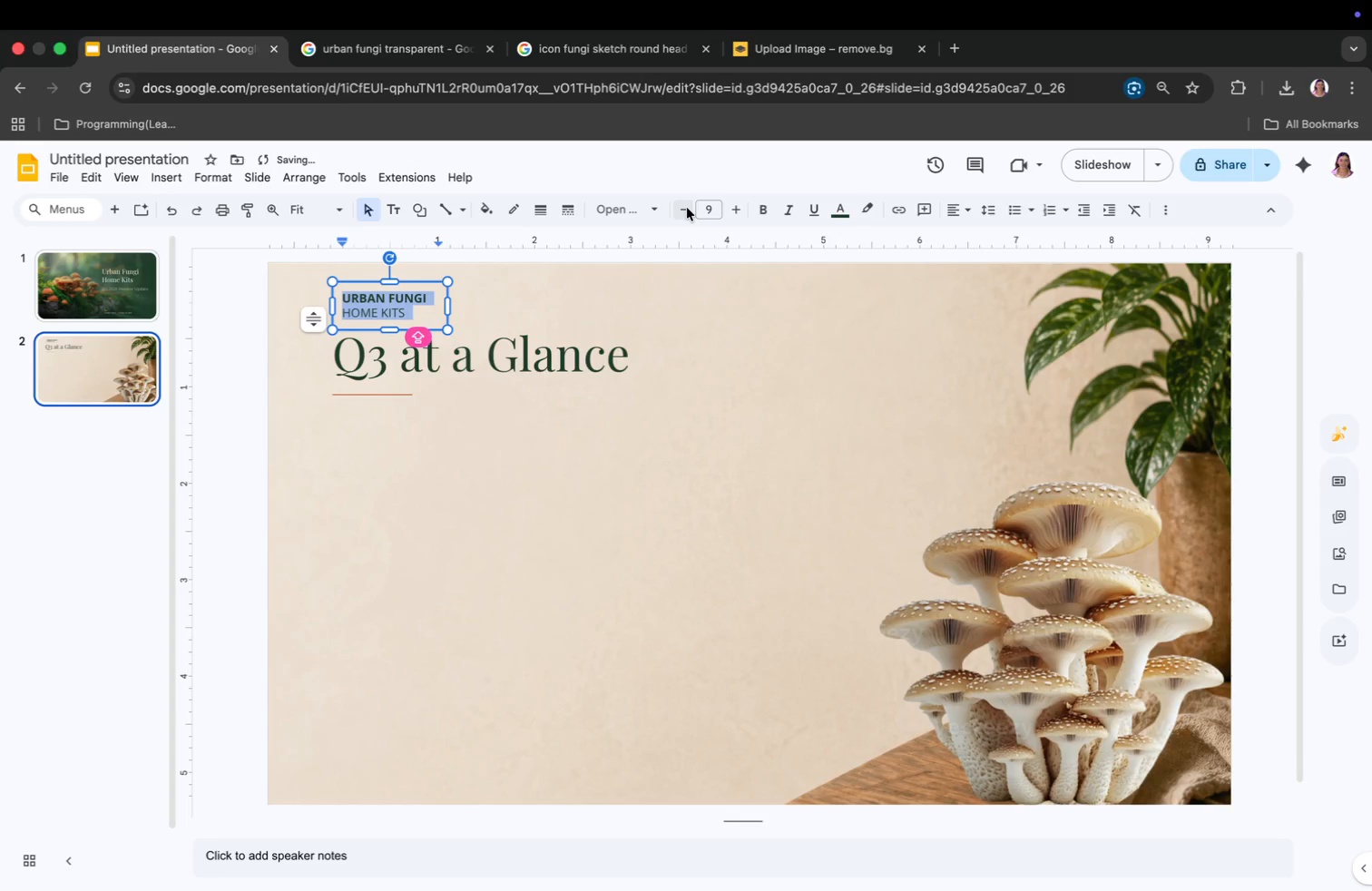 
left_click([687, 208])
 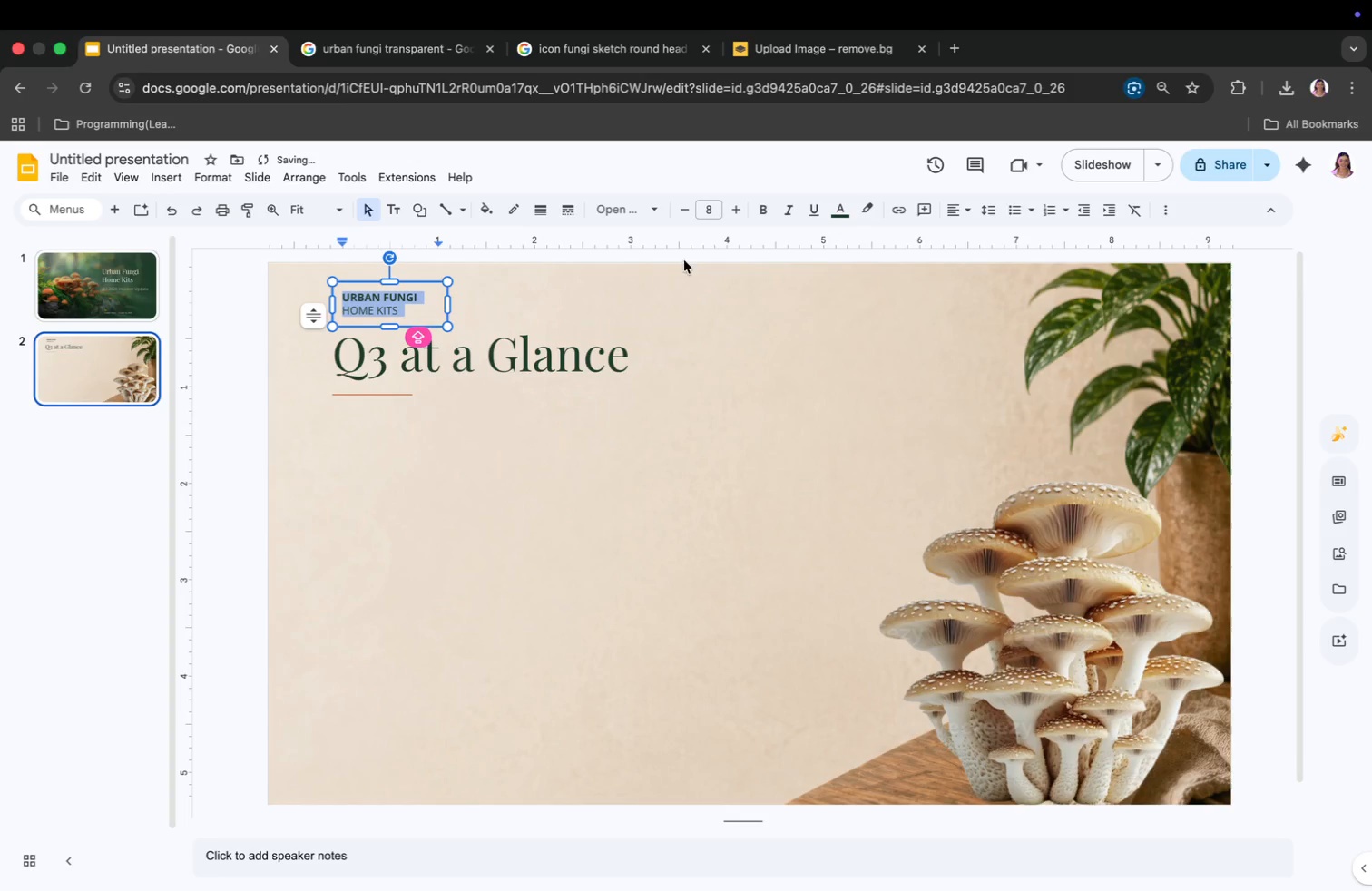 
left_click([681, 374])
 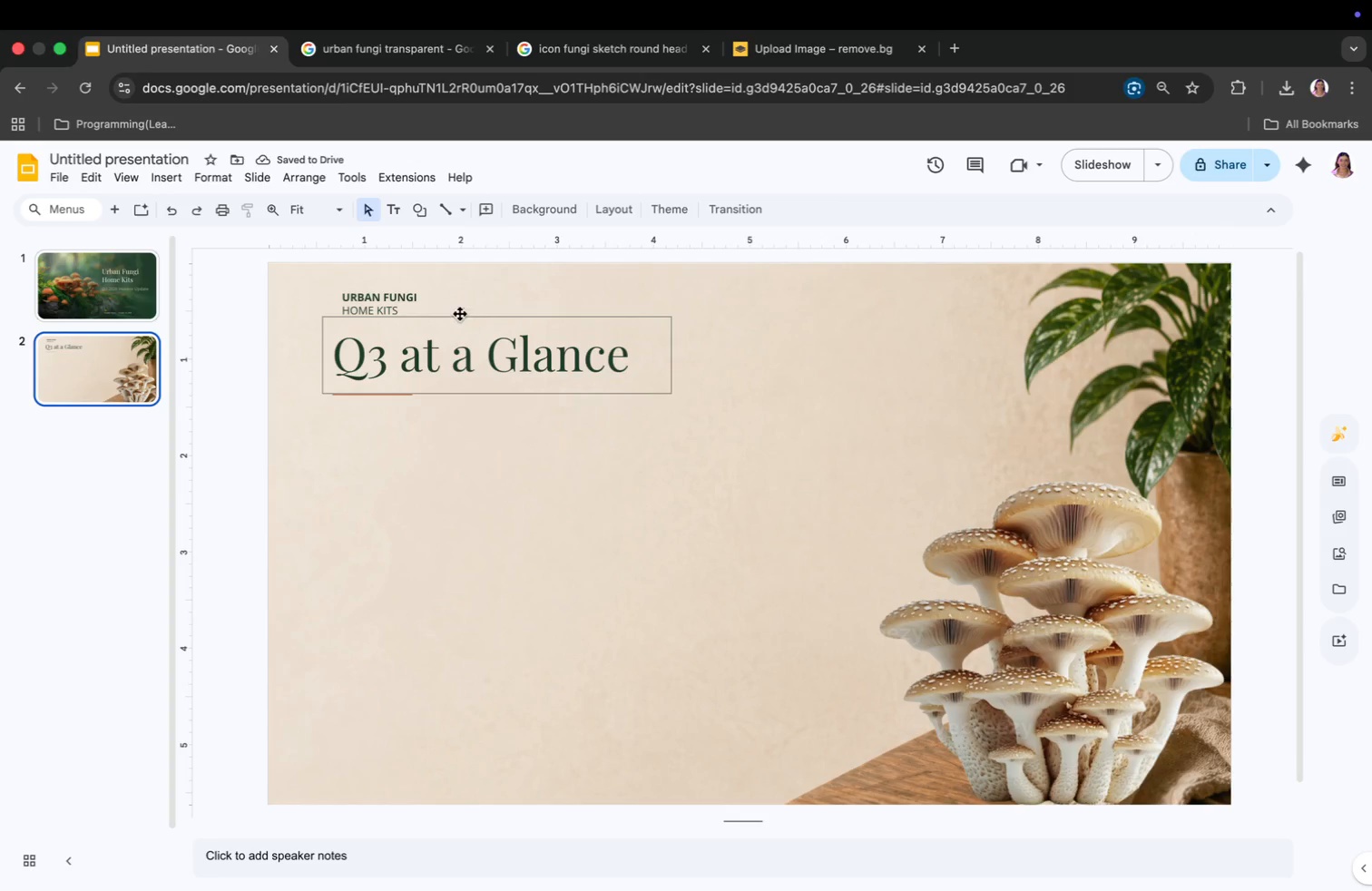 
left_click([397, 304])
 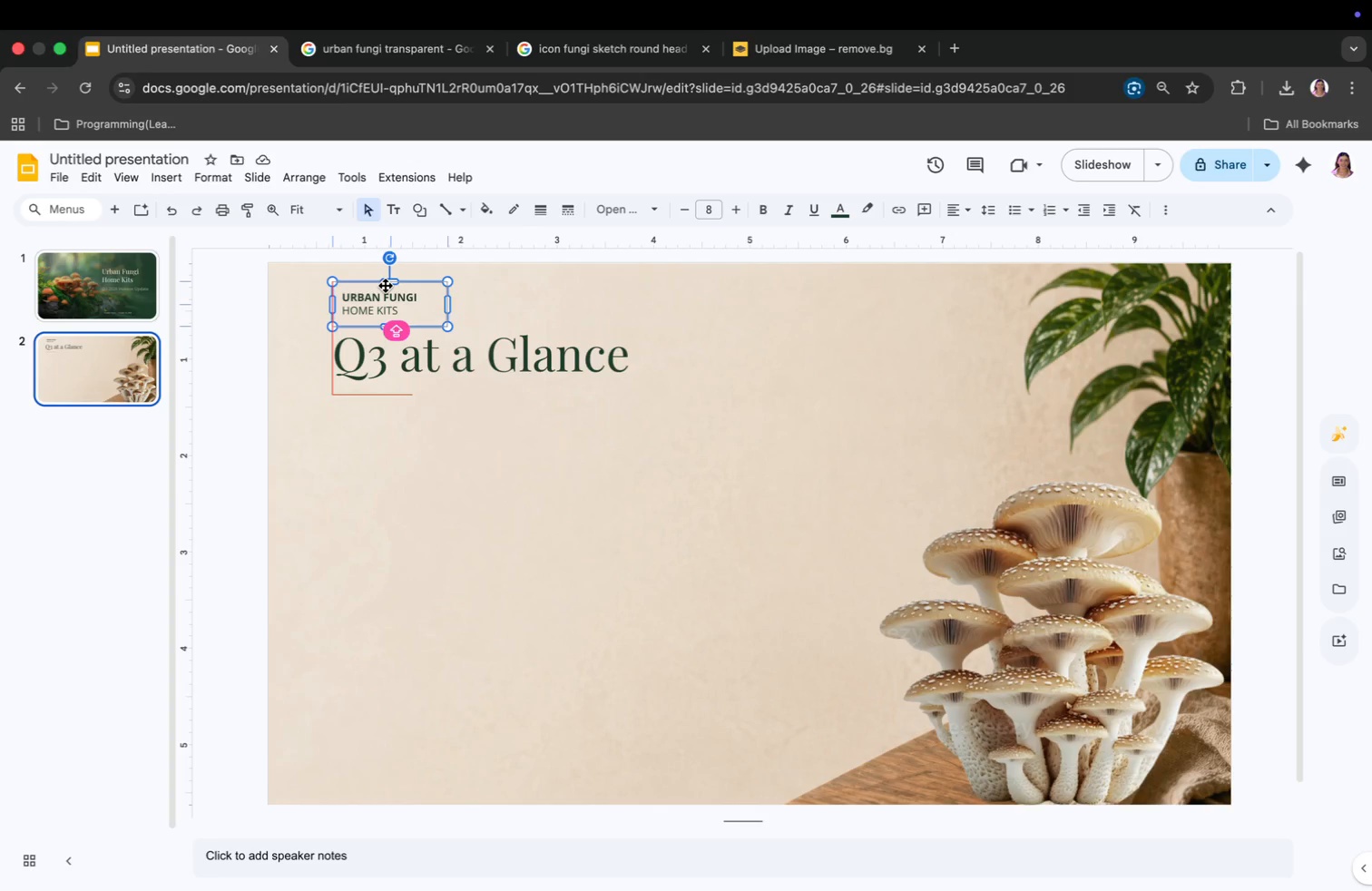 
wait(5.35)
 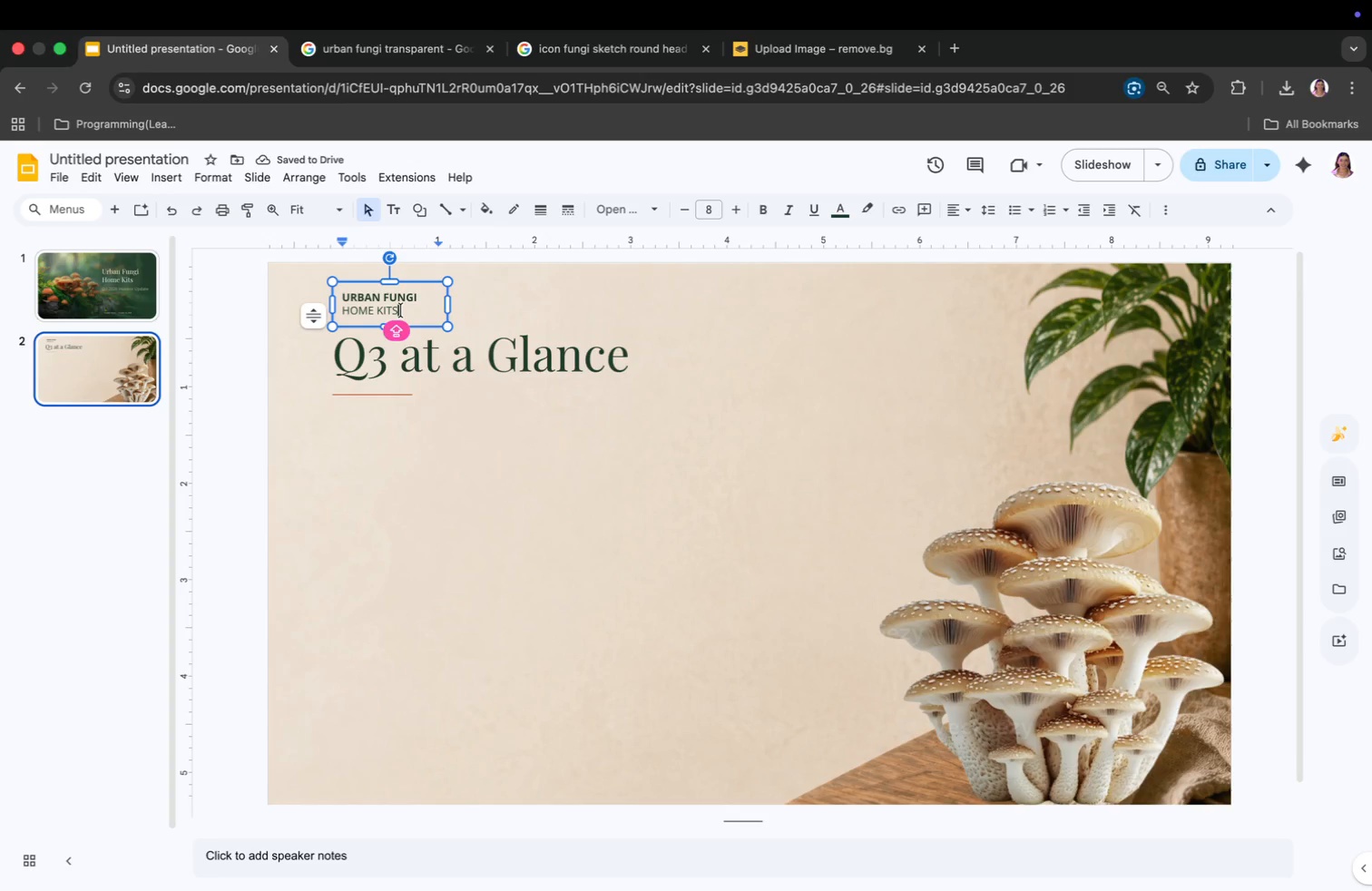 
left_click([383, 424])
 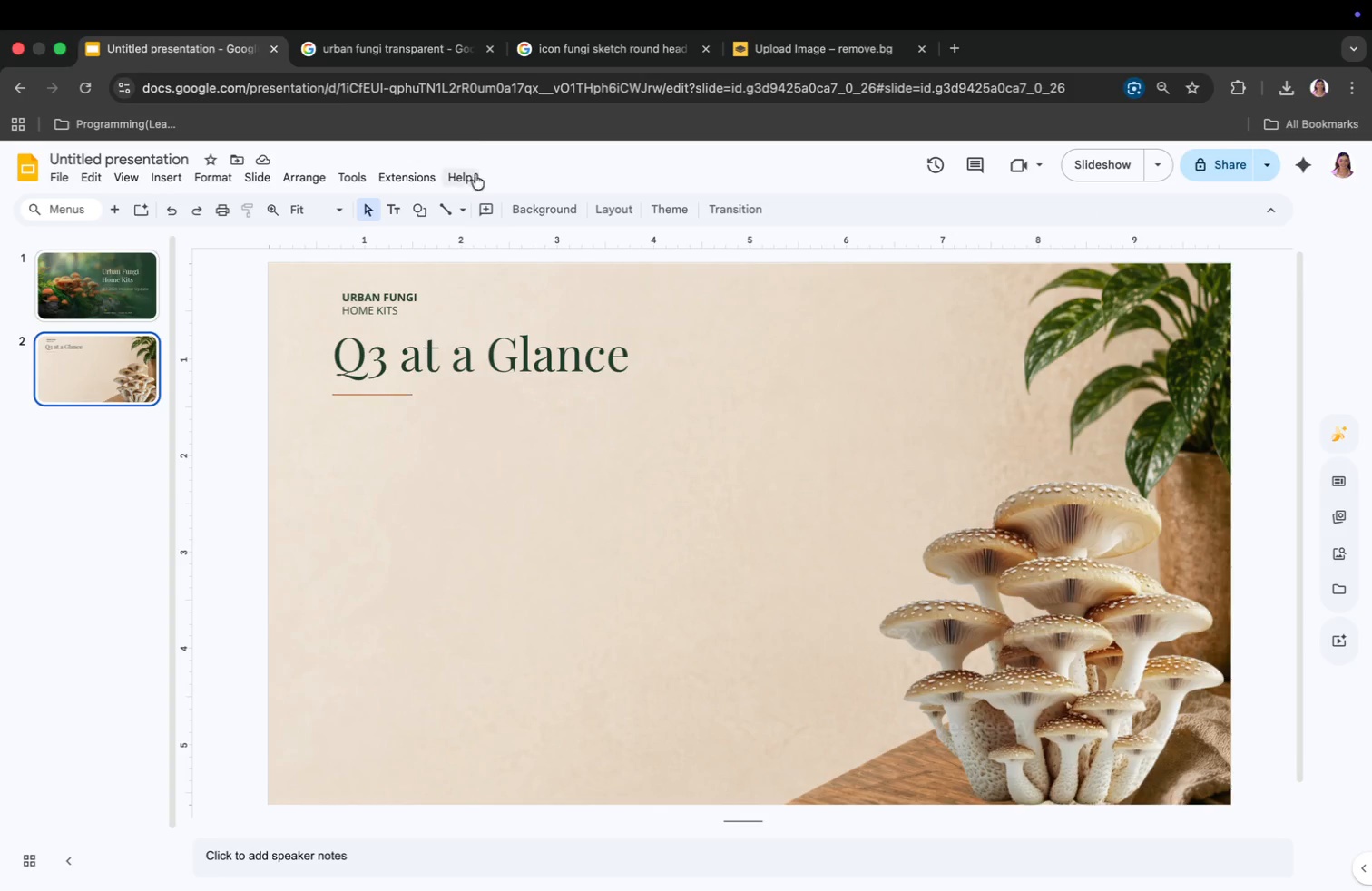 
left_click([395, 50])
 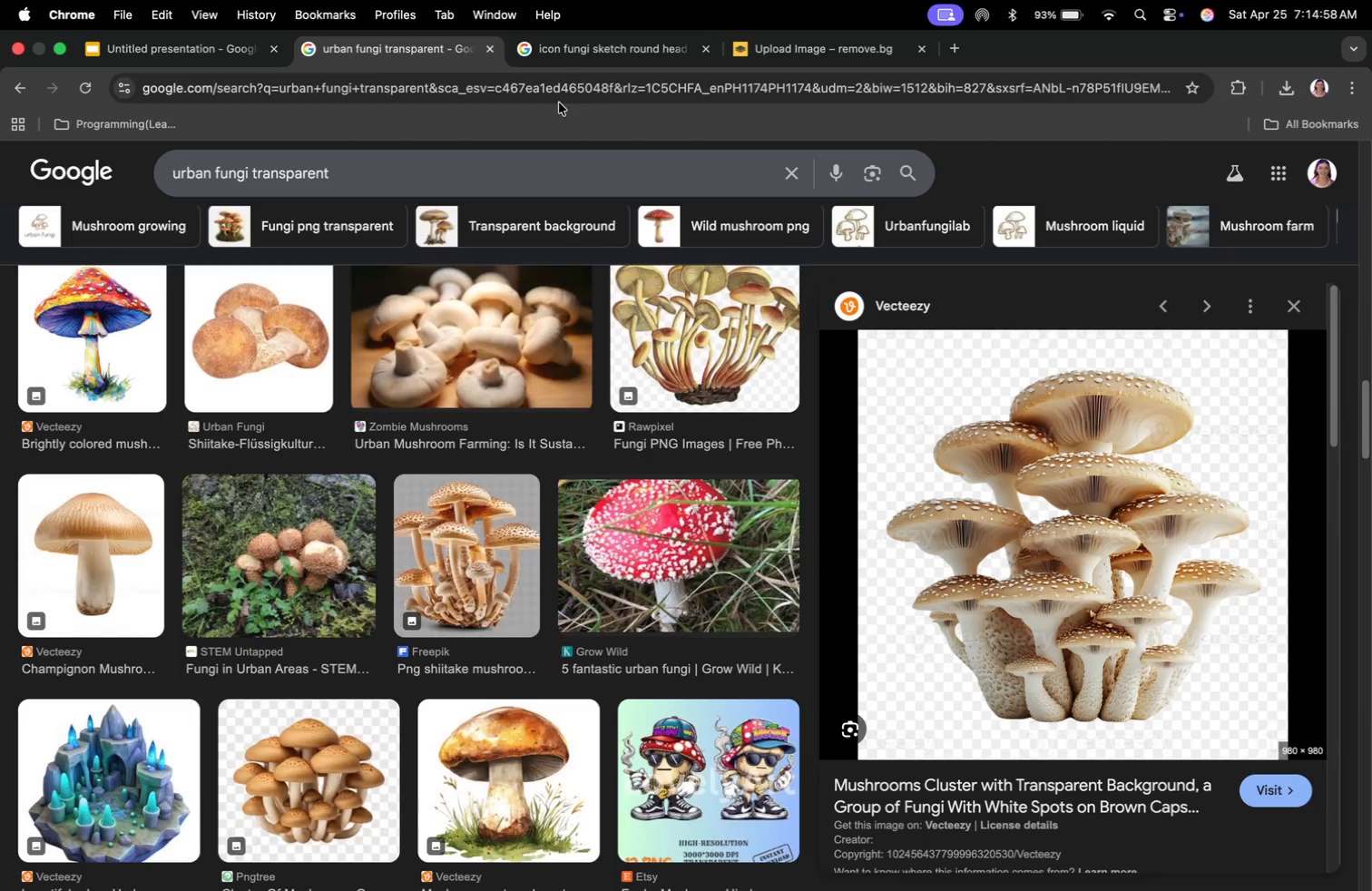 
left_click([579, 55])
 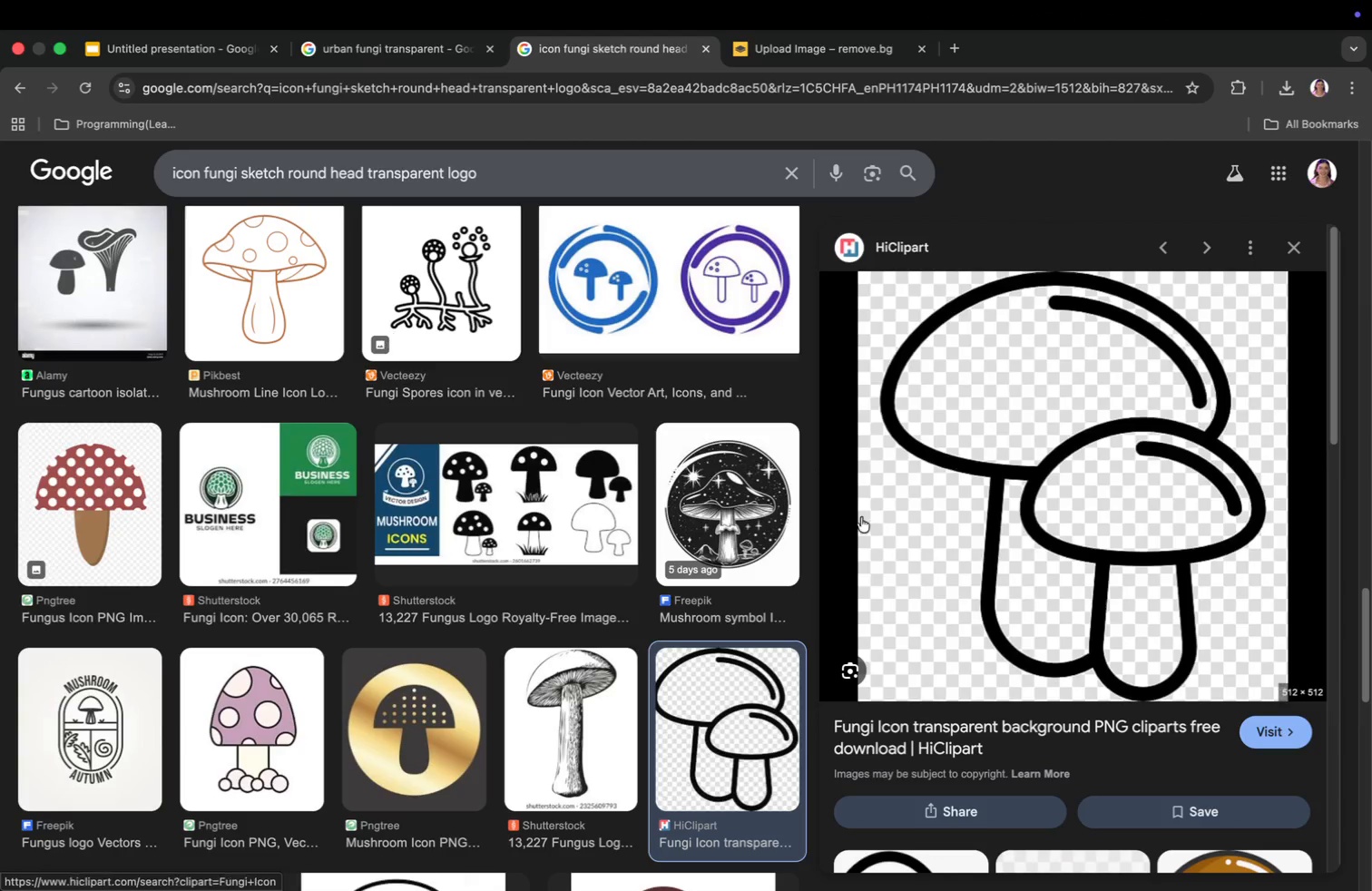 
scroll: coordinate [1098, 557], scroll_direction: down, amount: 11.0
 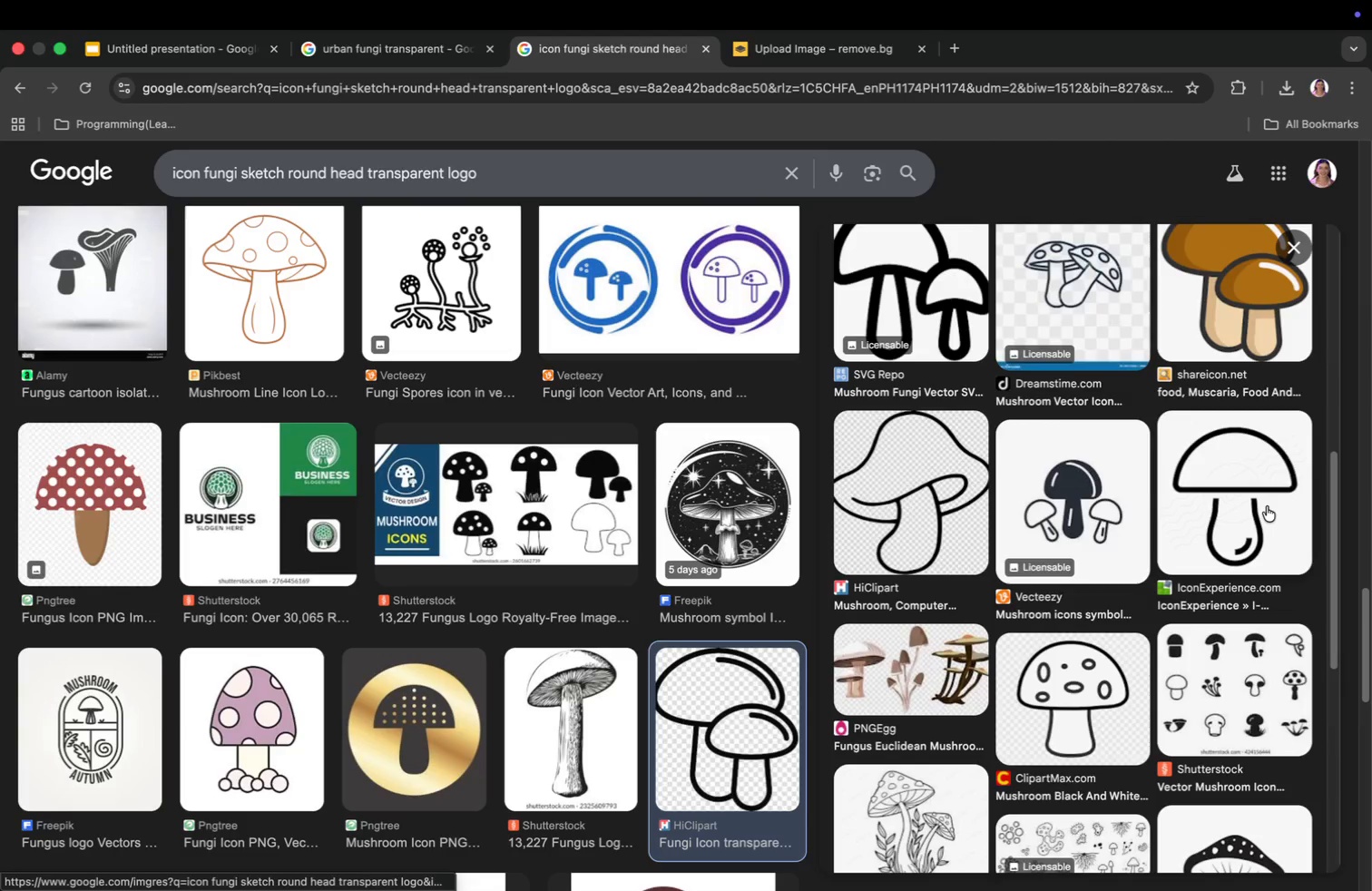 
left_click([1267, 506])
 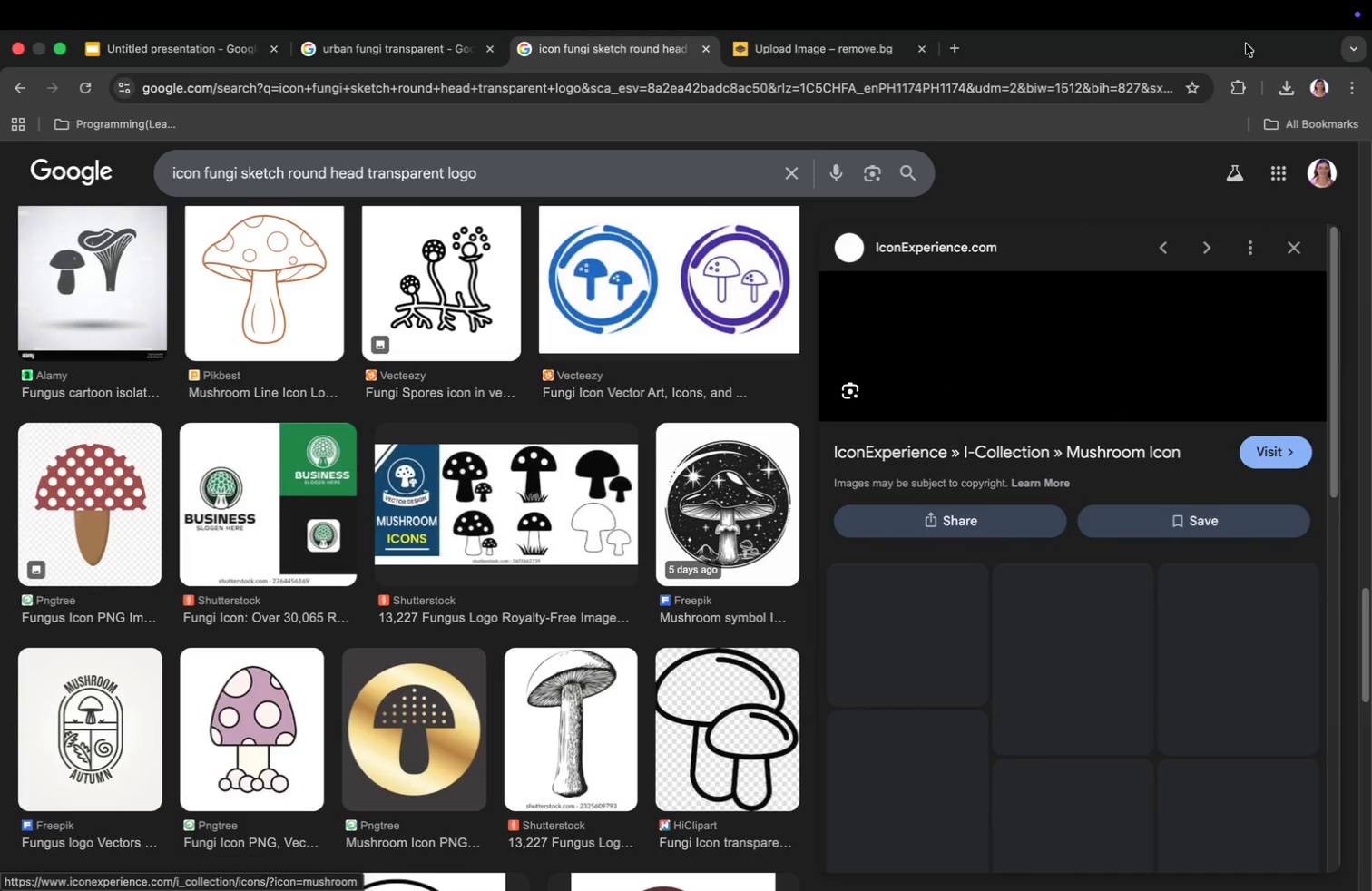 
wait(6.34)
 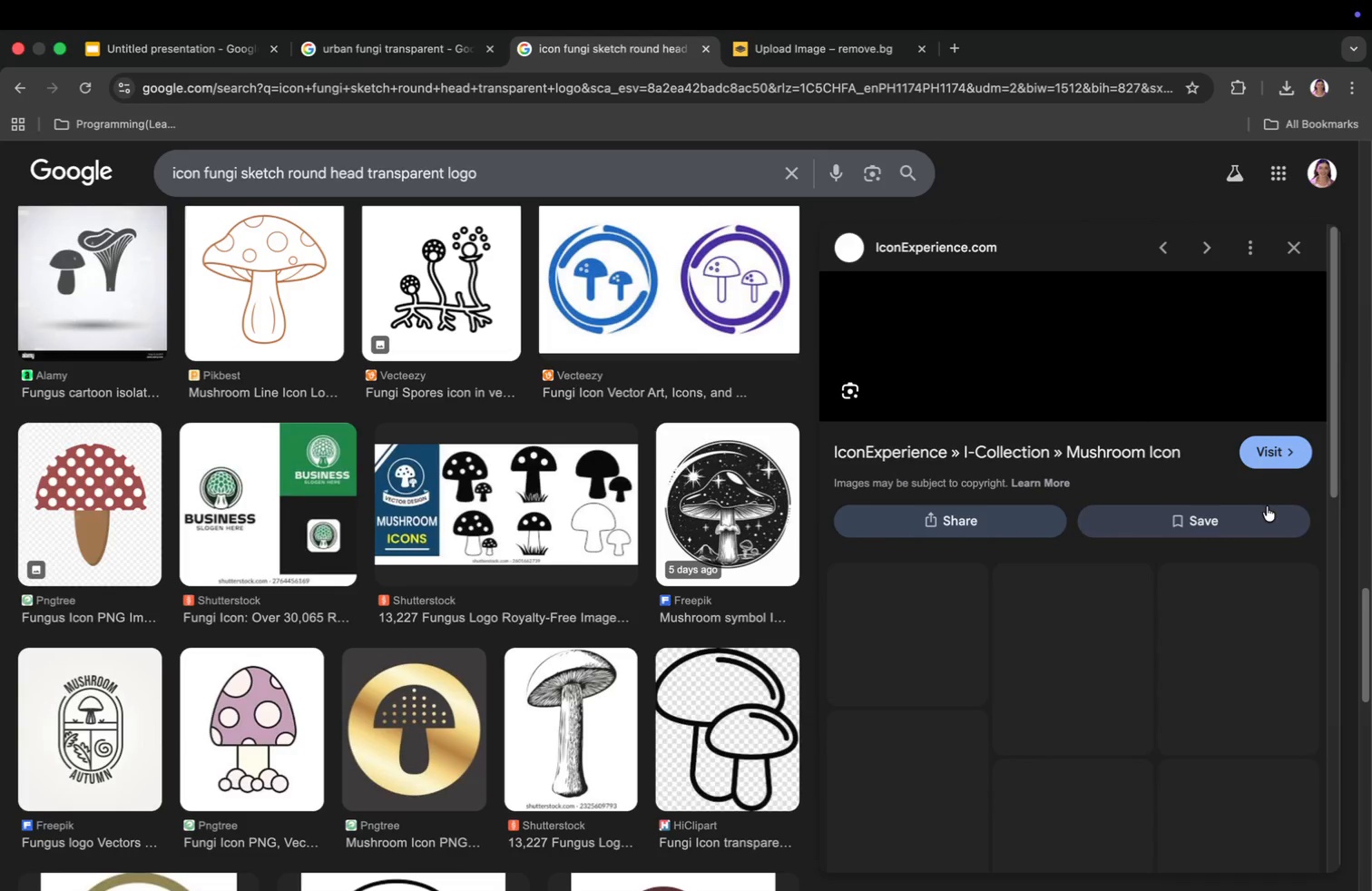 
scroll: coordinate [1134, 529], scroll_direction: down, amount: 31.0
 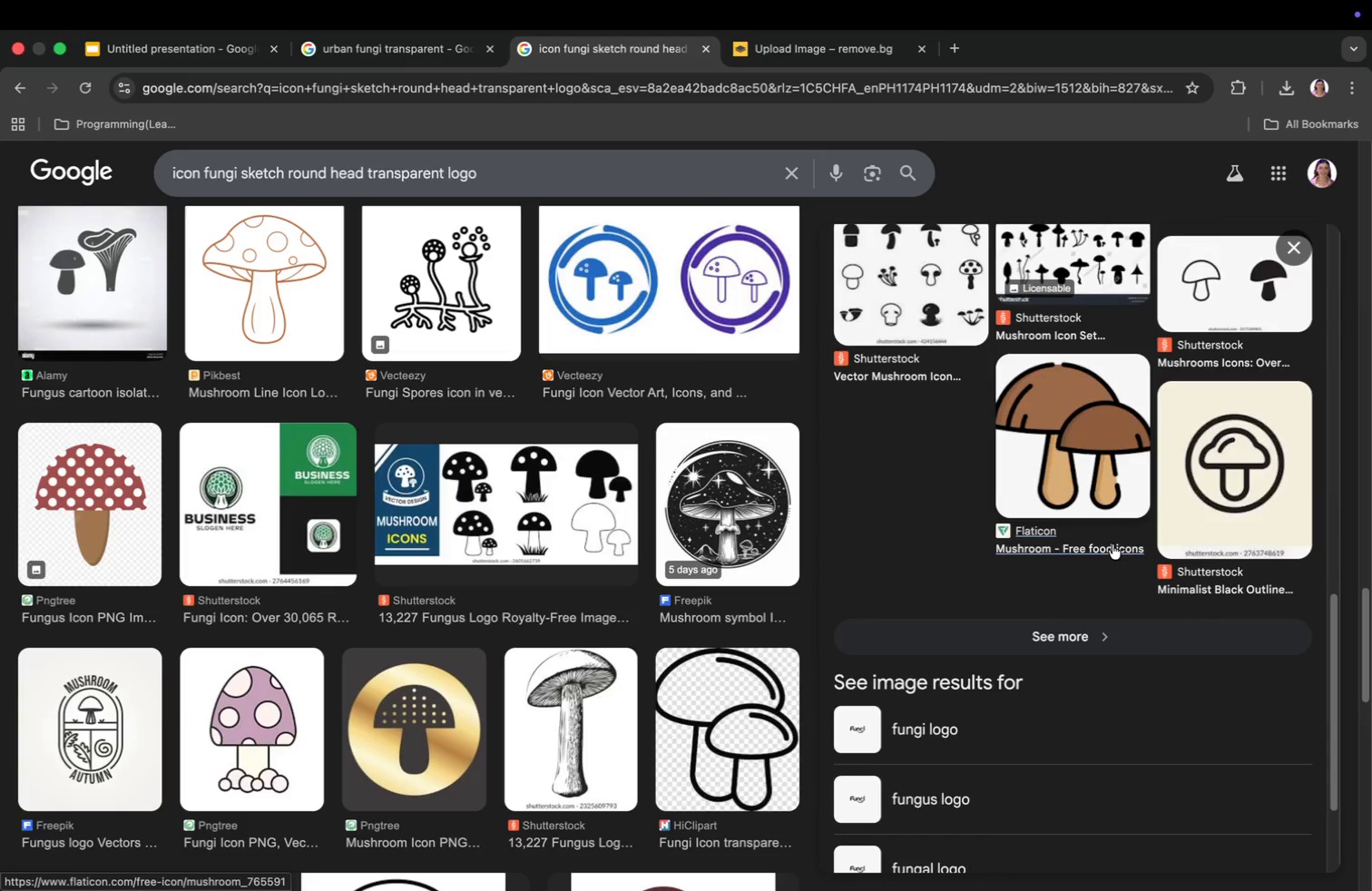 
scroll: coordinate [1112, 540], scroll_direction: up, amount: 18.0
 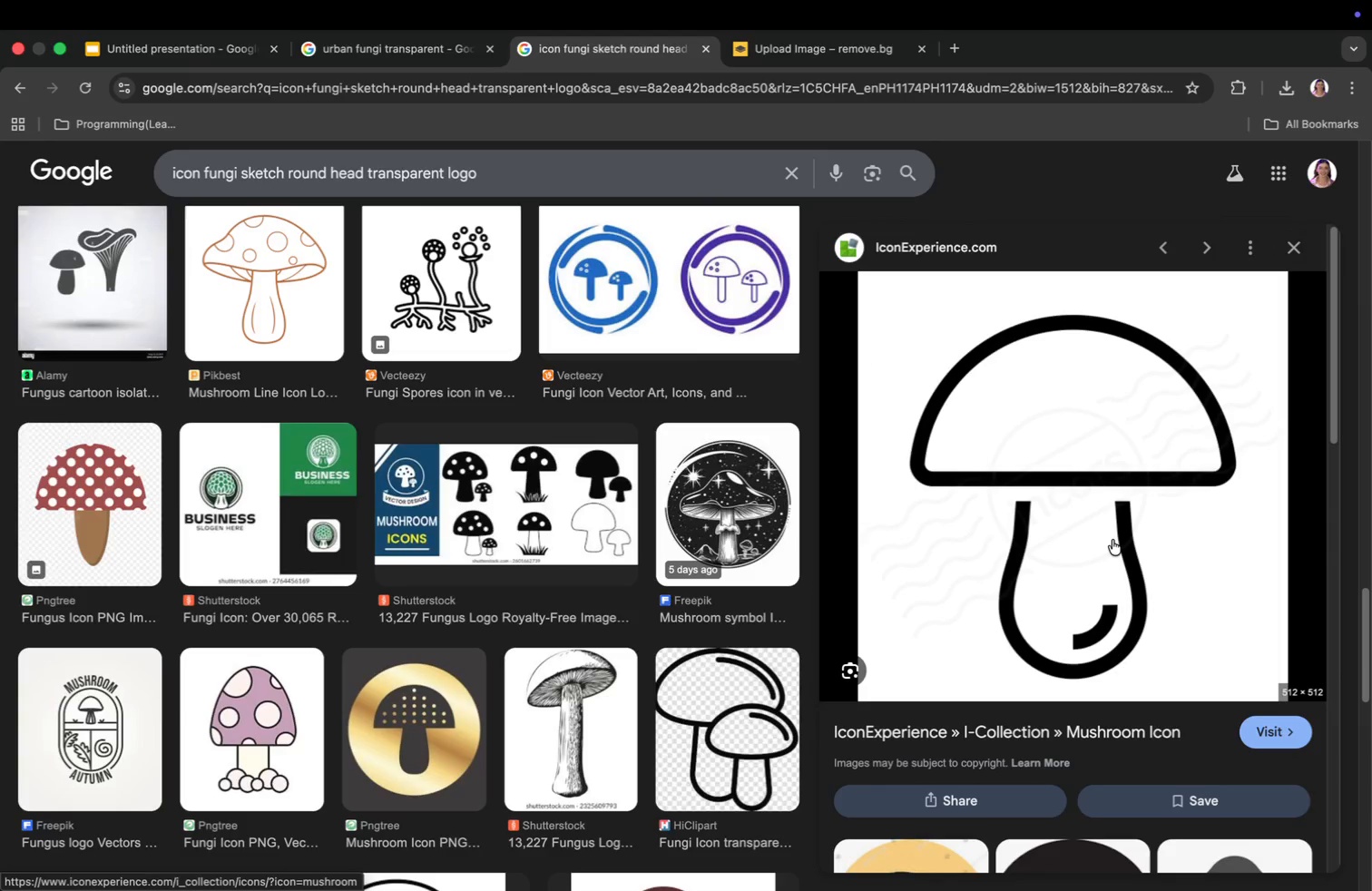 
scroll: coordinate [1112, 541], scroll_direction: down, amount: 19.0
 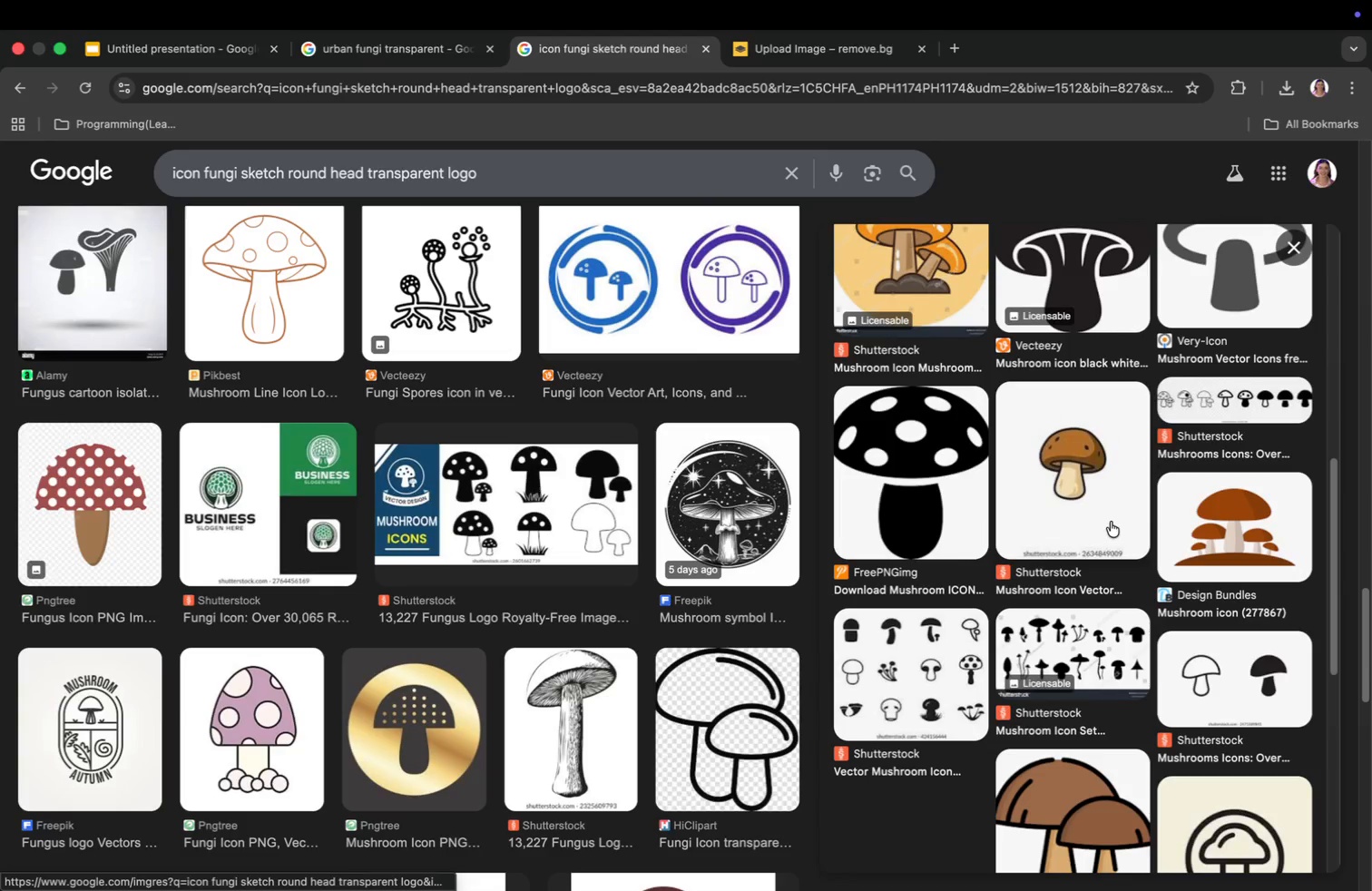 
left_click([1094, 509])
 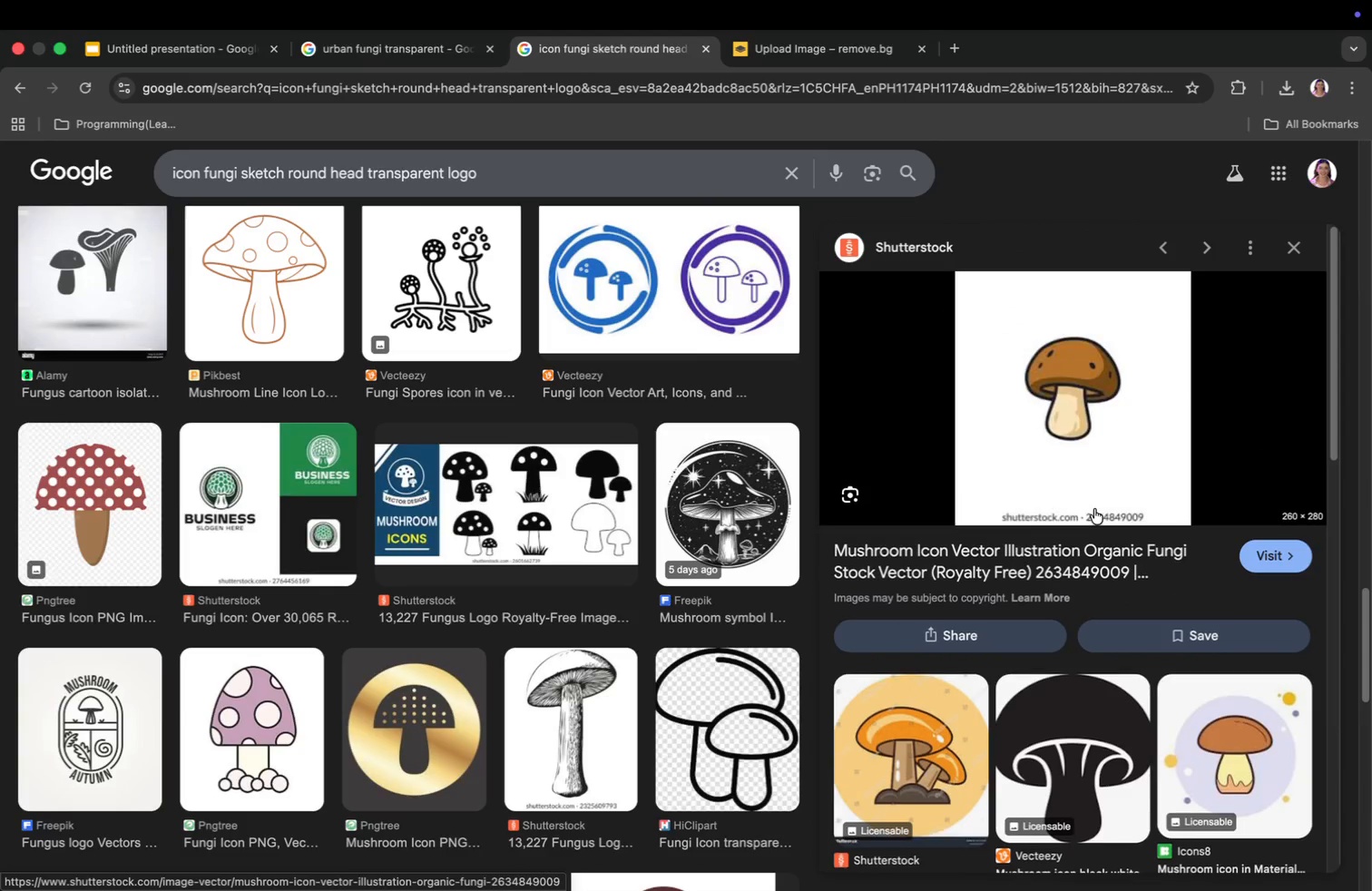 
scroll: coordinate [1228, 671], scroll_direction: down, amount: 26.0
 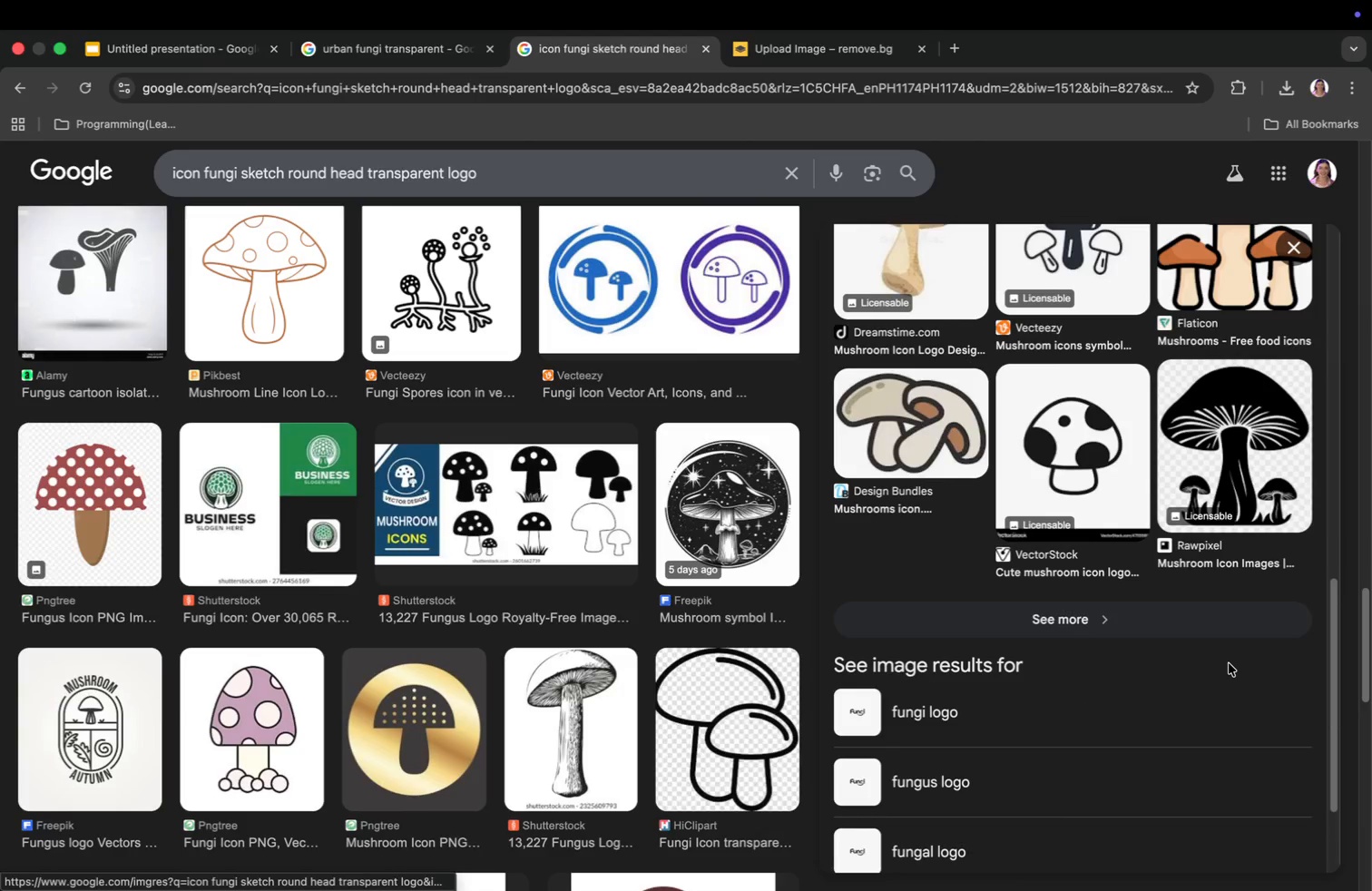 
scroll: coordinate [1229, 663], scroll_direction: up, amount: 8.0
 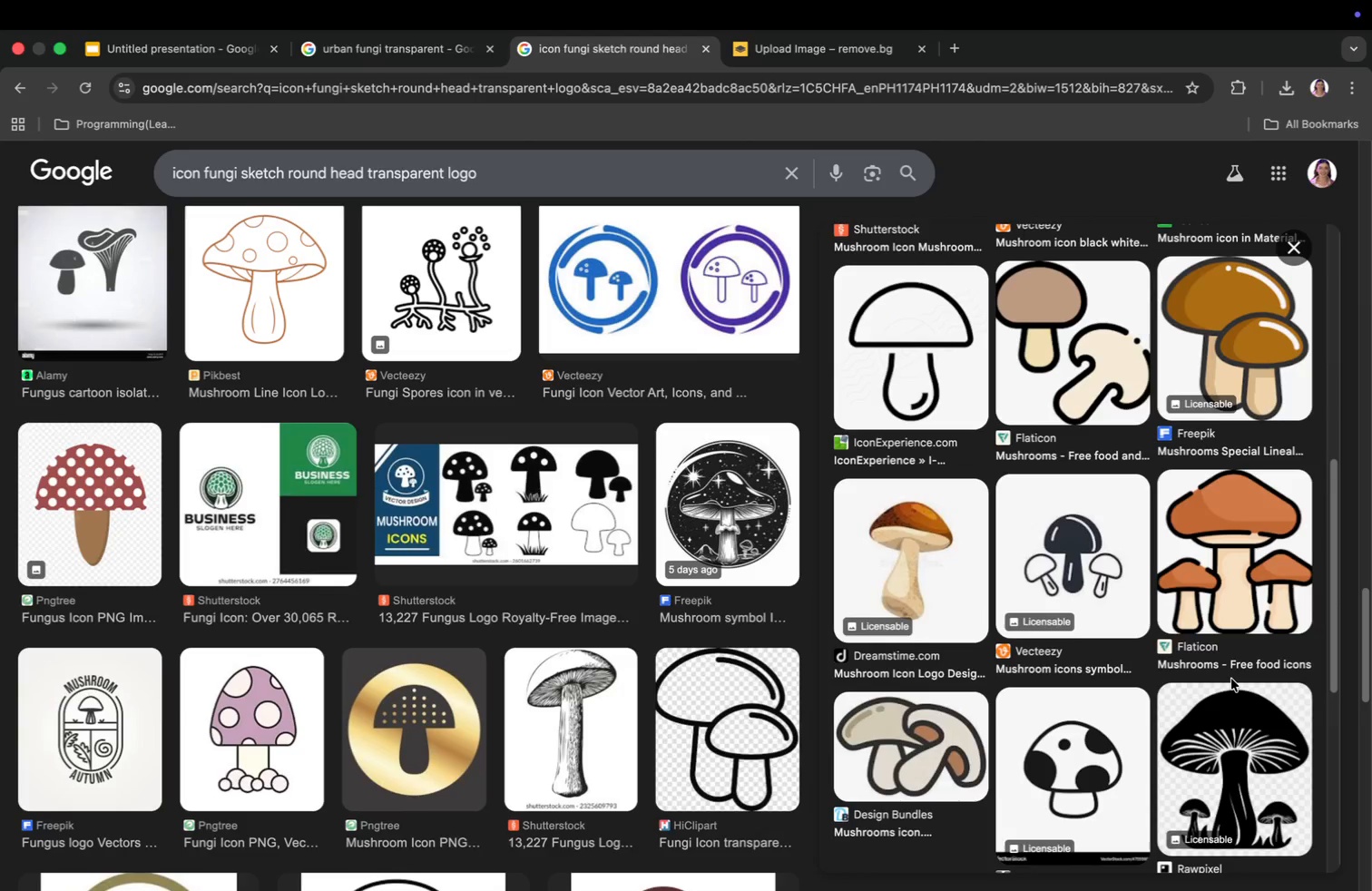 
scroll: coordinate [1231, 680], scroll_direction: down, amount: 3.0
 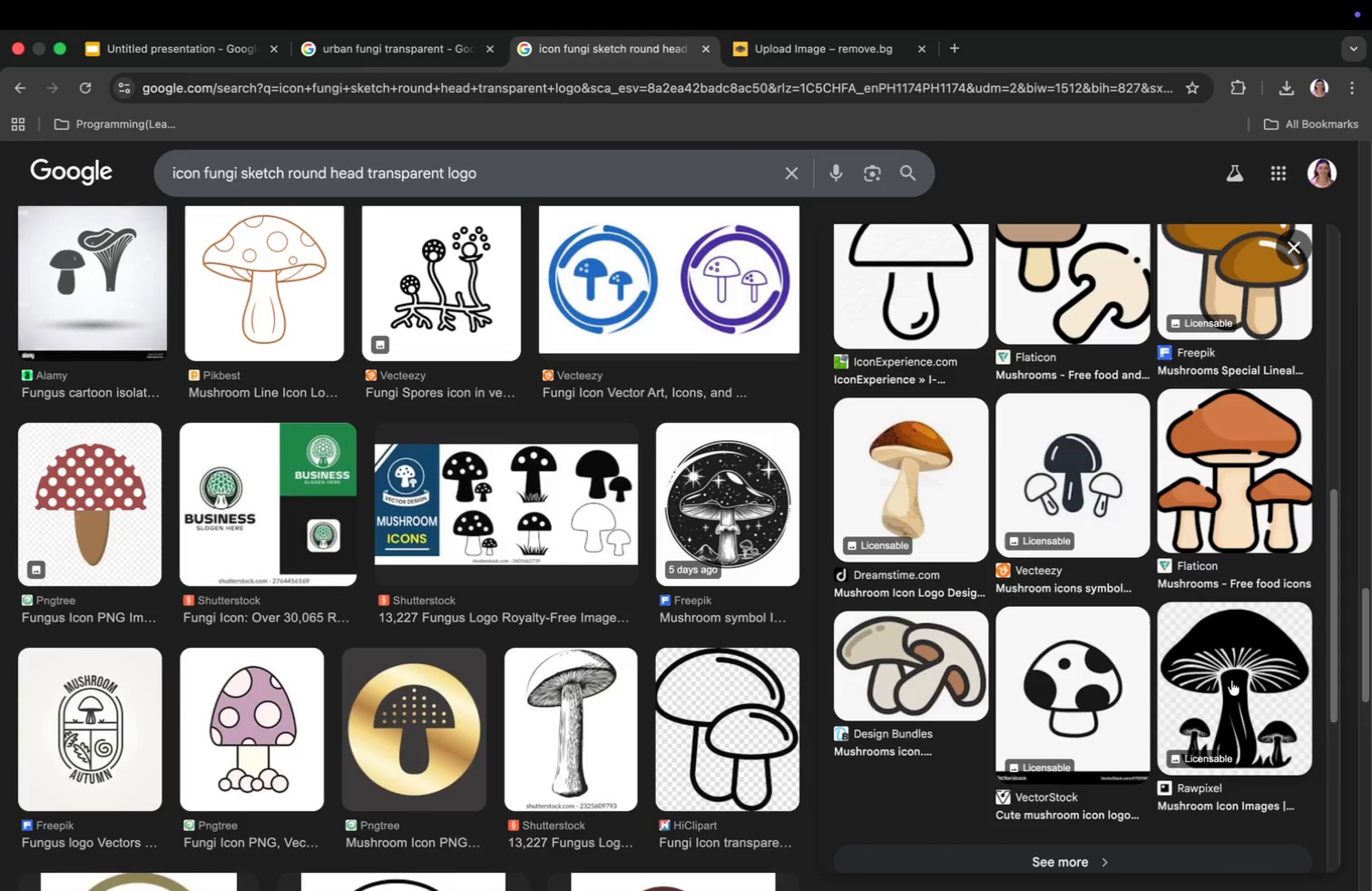 
left_click([1231, 680])
 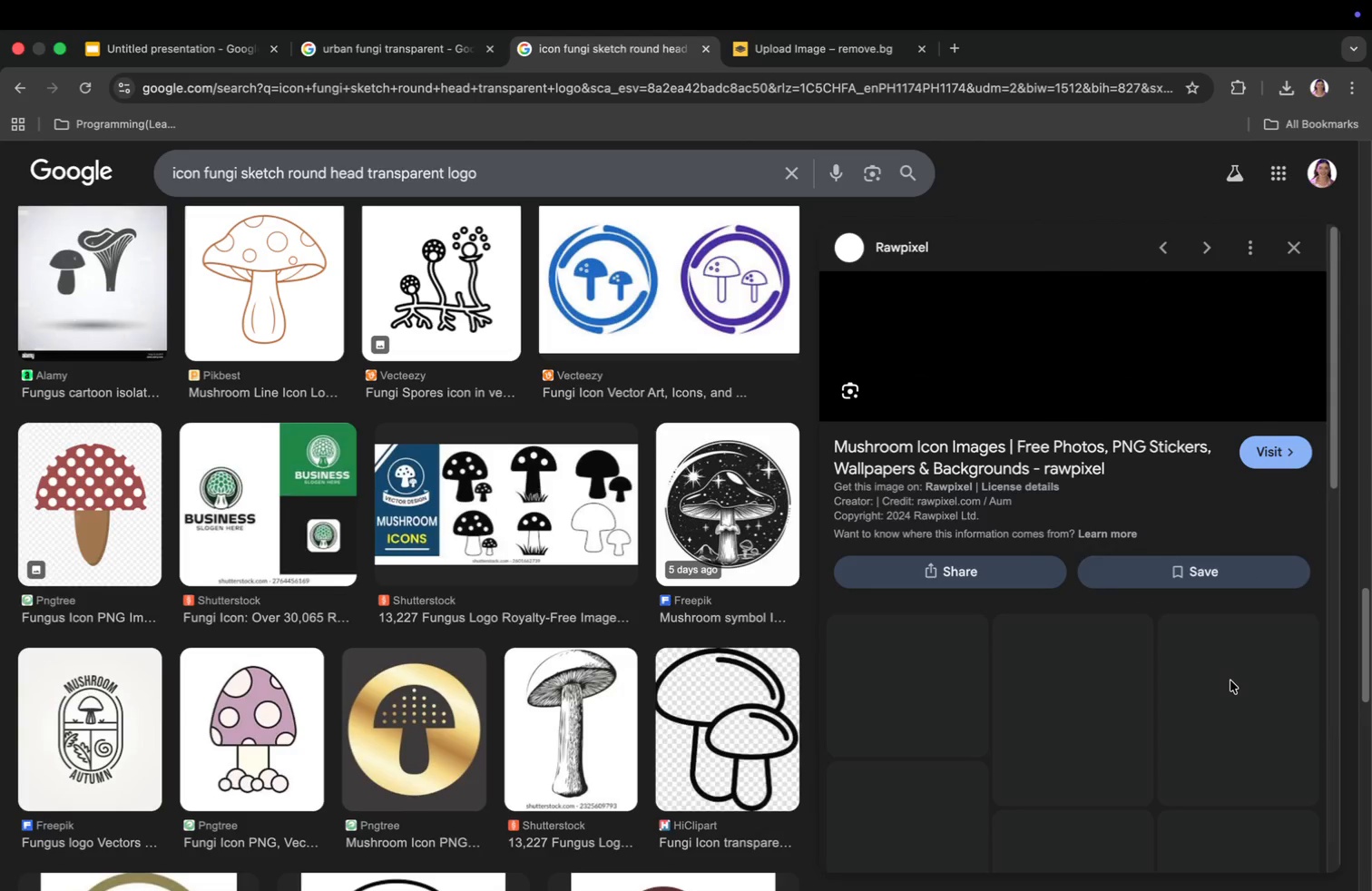 
scroll: coordinate [1230, 680], scroll_direction: down, amount: 13.0
 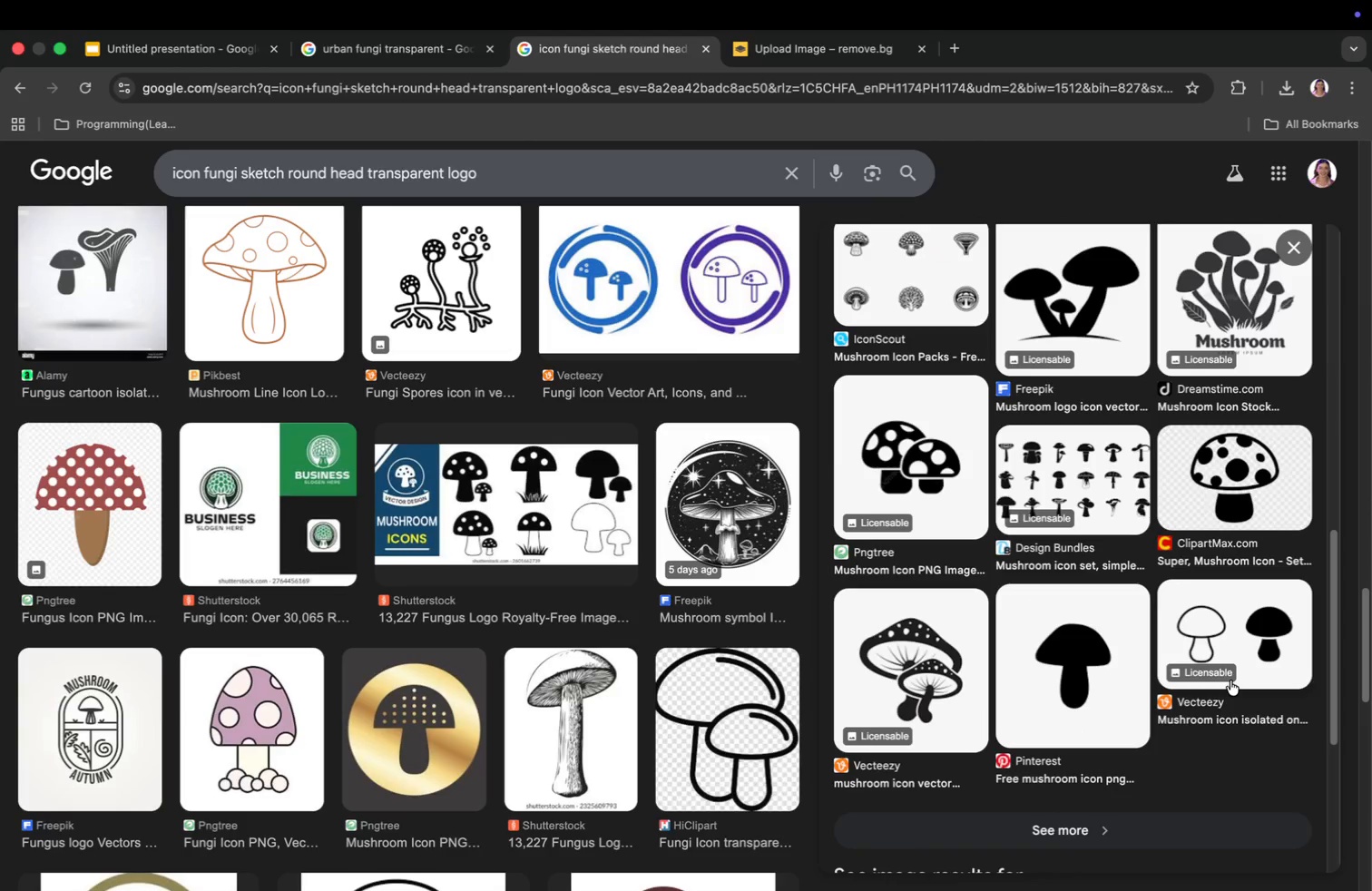 
scroll: coordinate [1230, 680], scroll_direction: up, amount: 5.0
 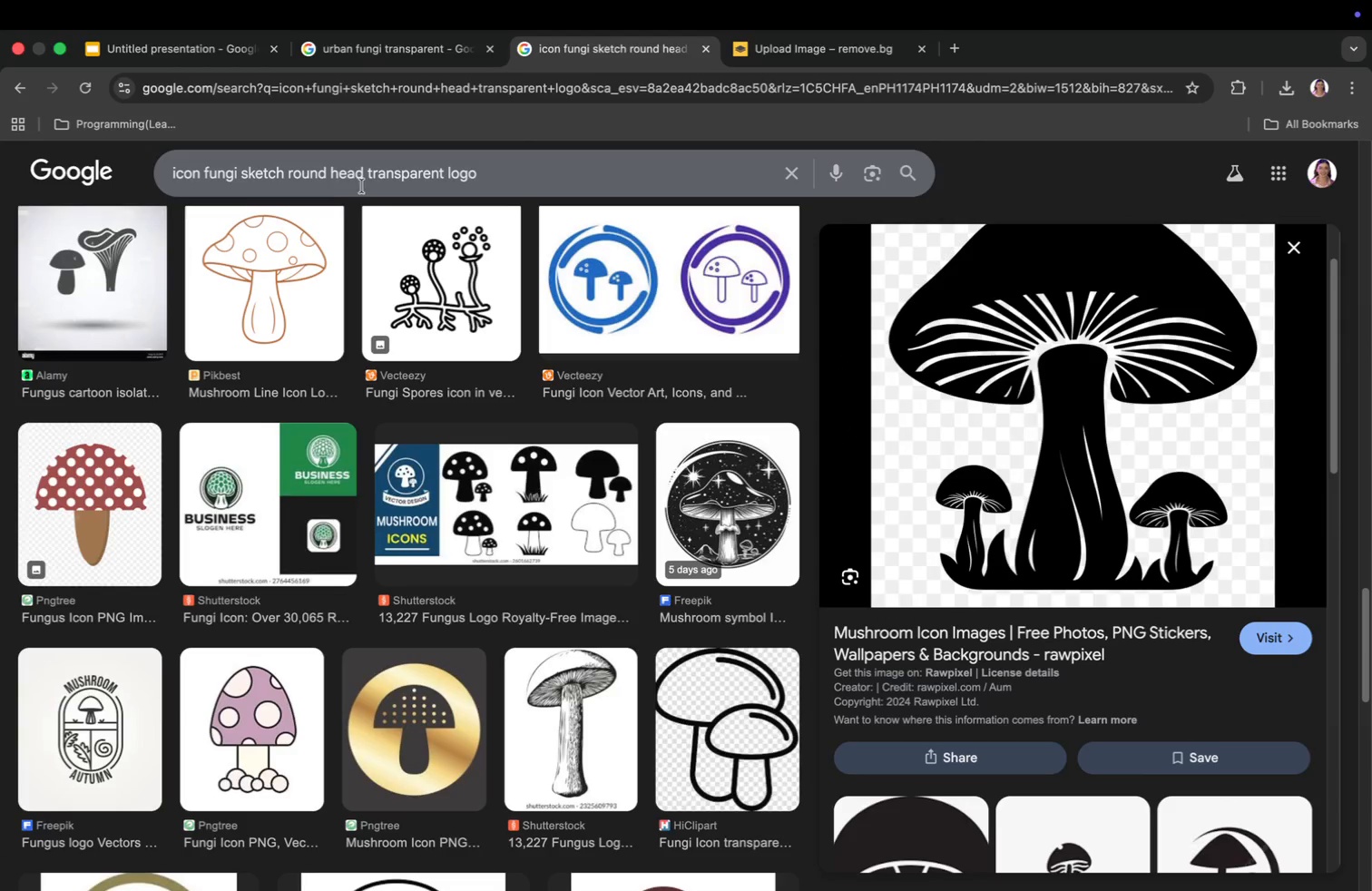 
left_click([364, 174])
 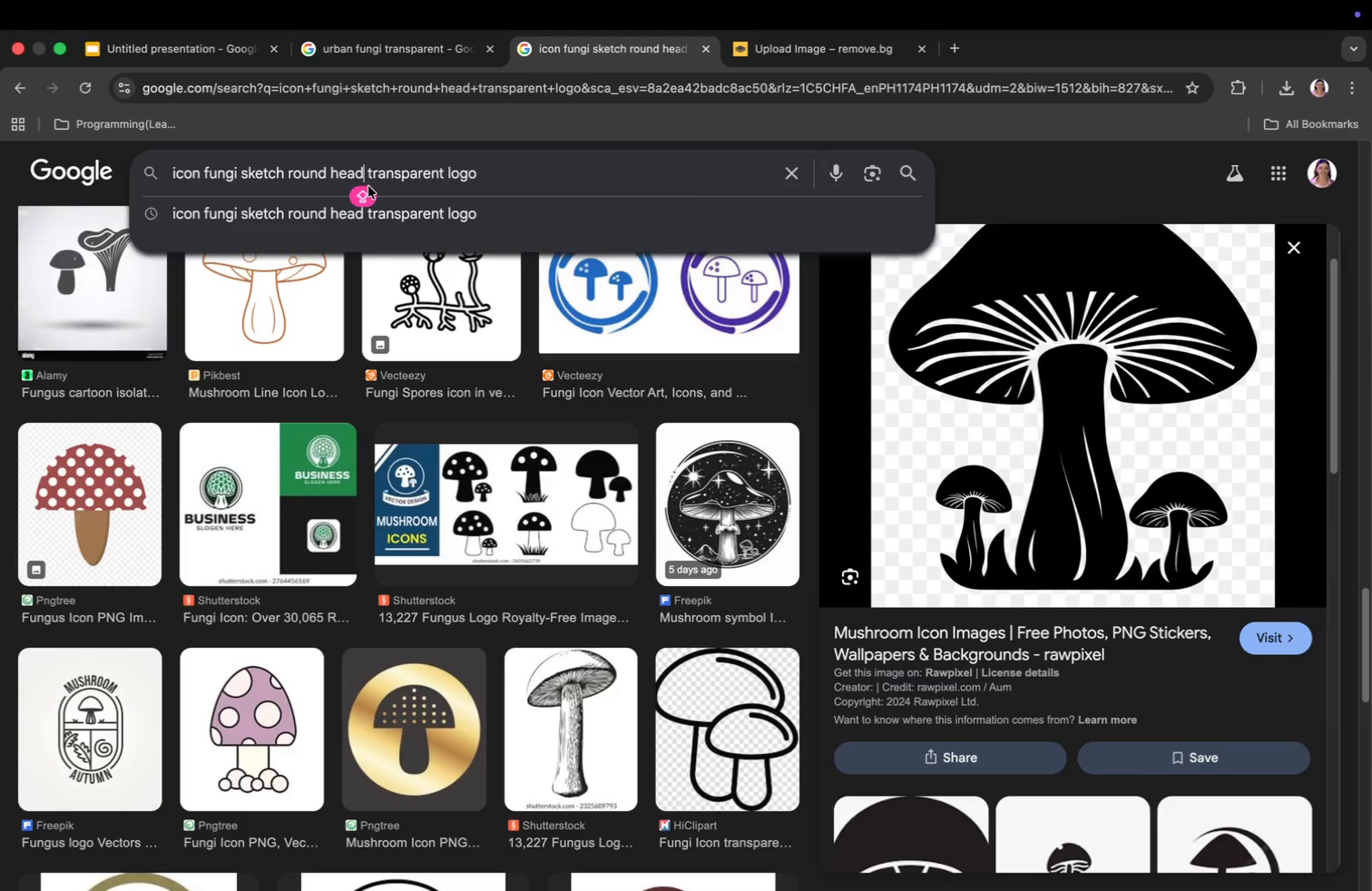 
type( GREEN )
 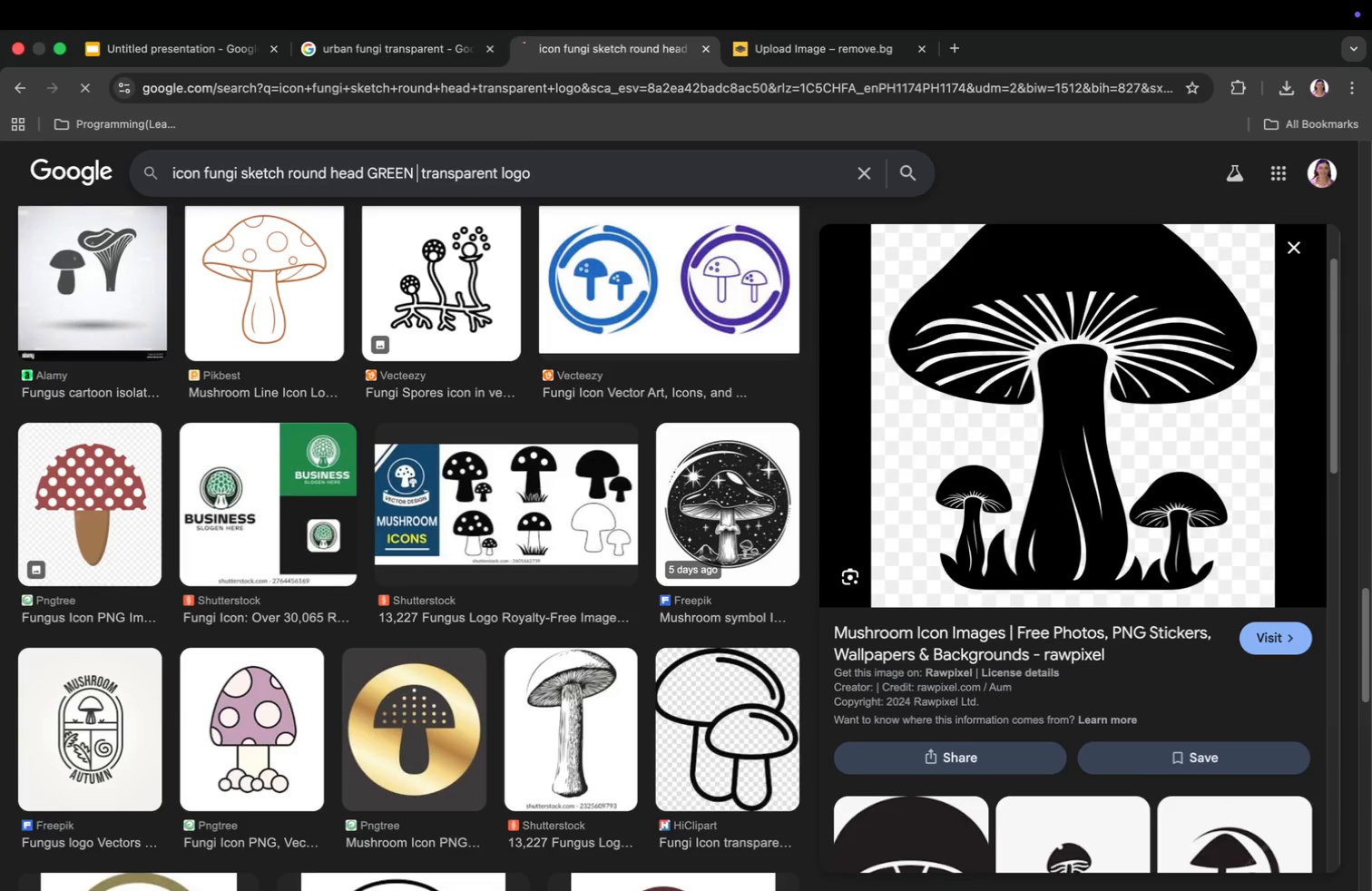 
key(Enter)
 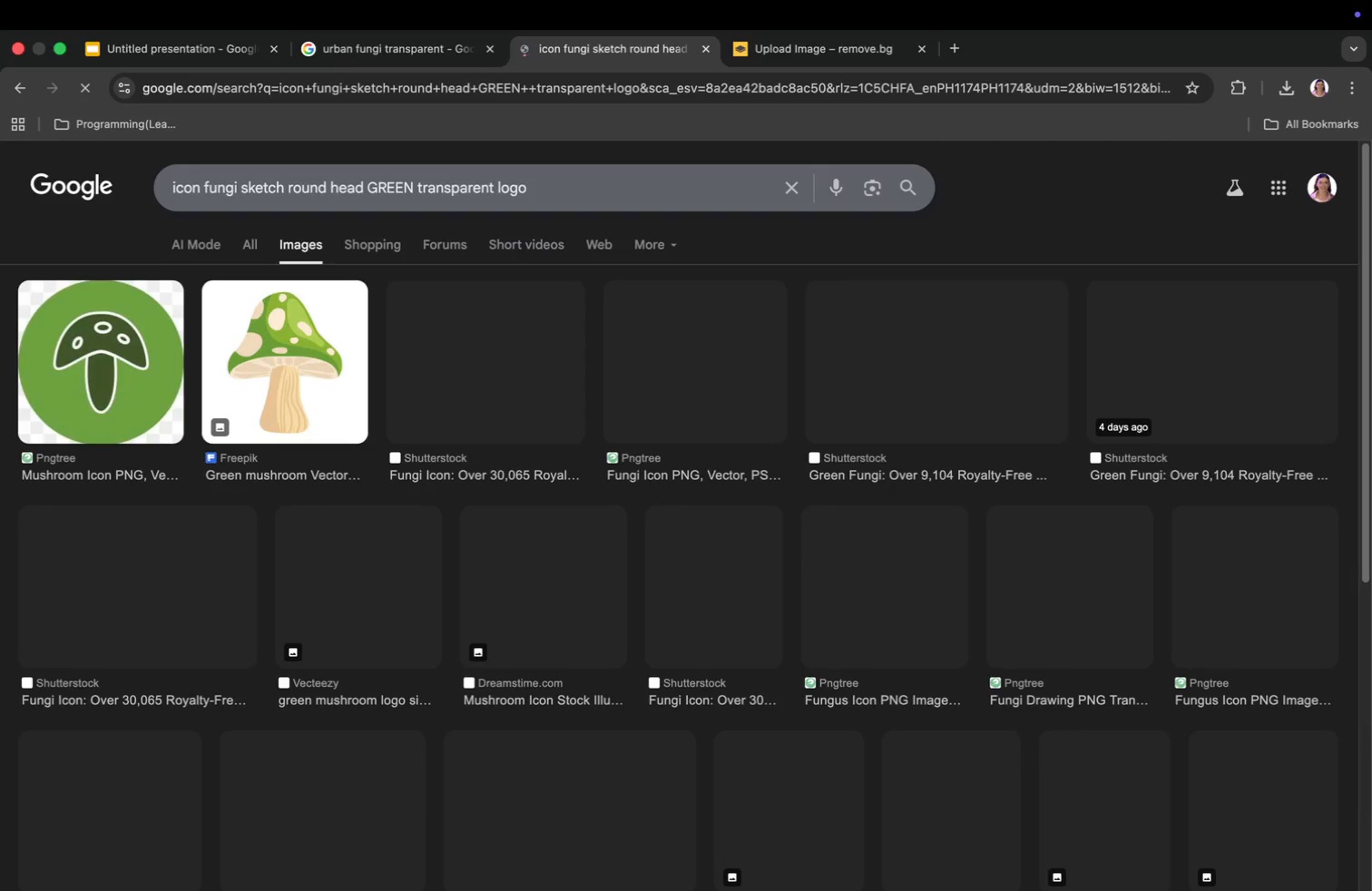 
mouse_move([555, 415])
 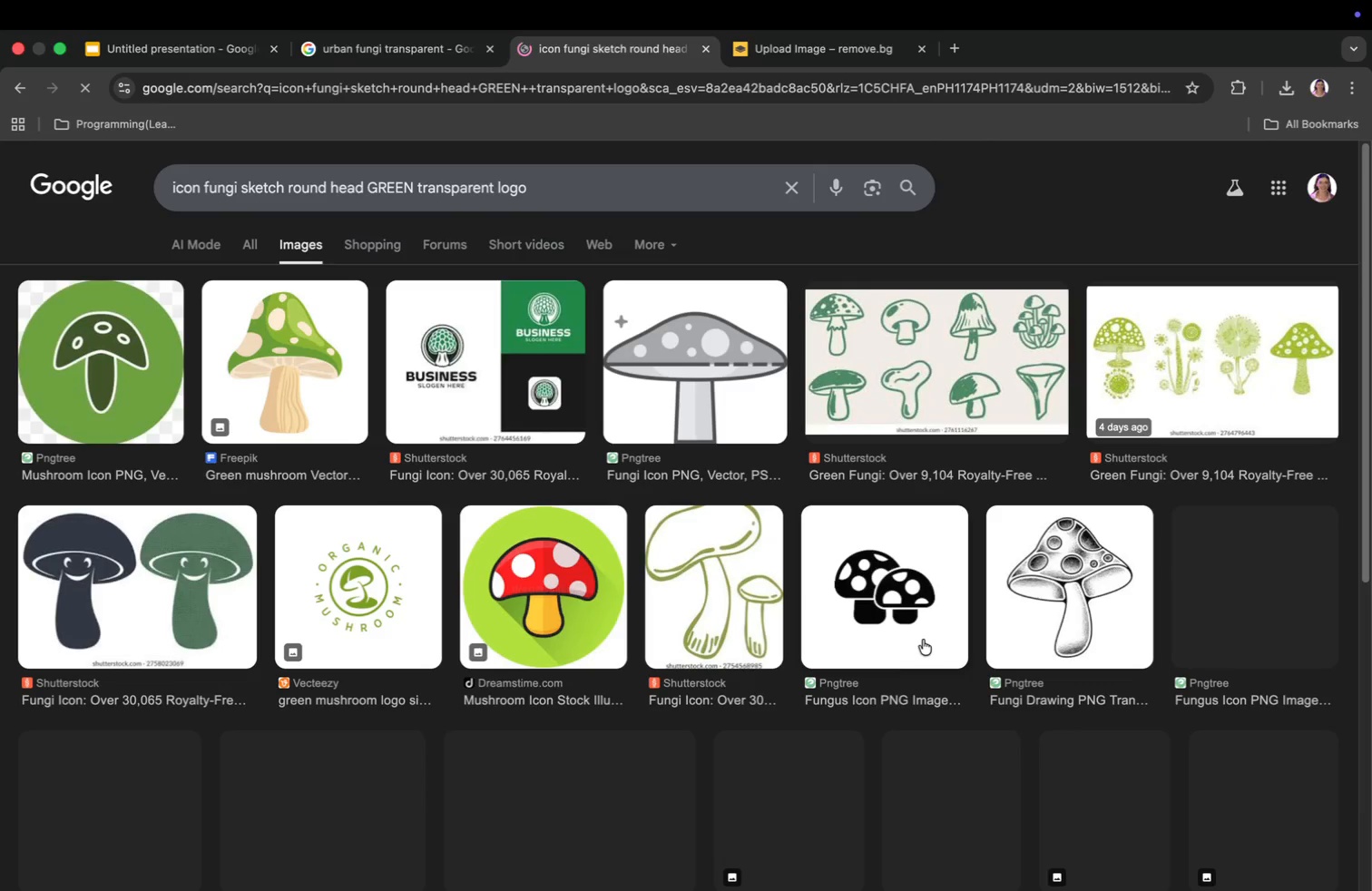 
scroll: coordinate [922, 633], scroll_direction: down, amount: 13.0
 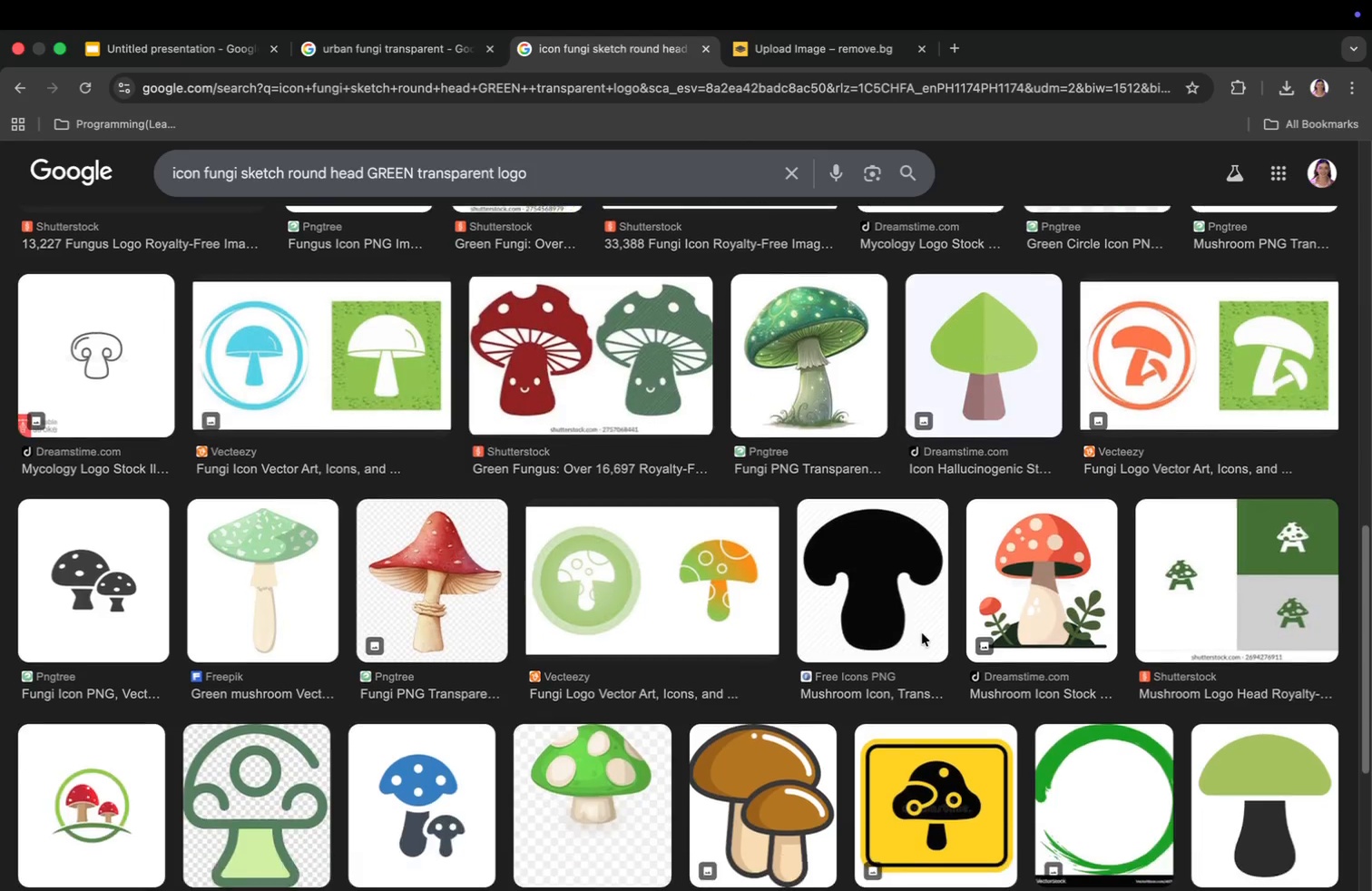 
scroll: coordinate [707, 426], scroll_direction: up, amount: 60.0
 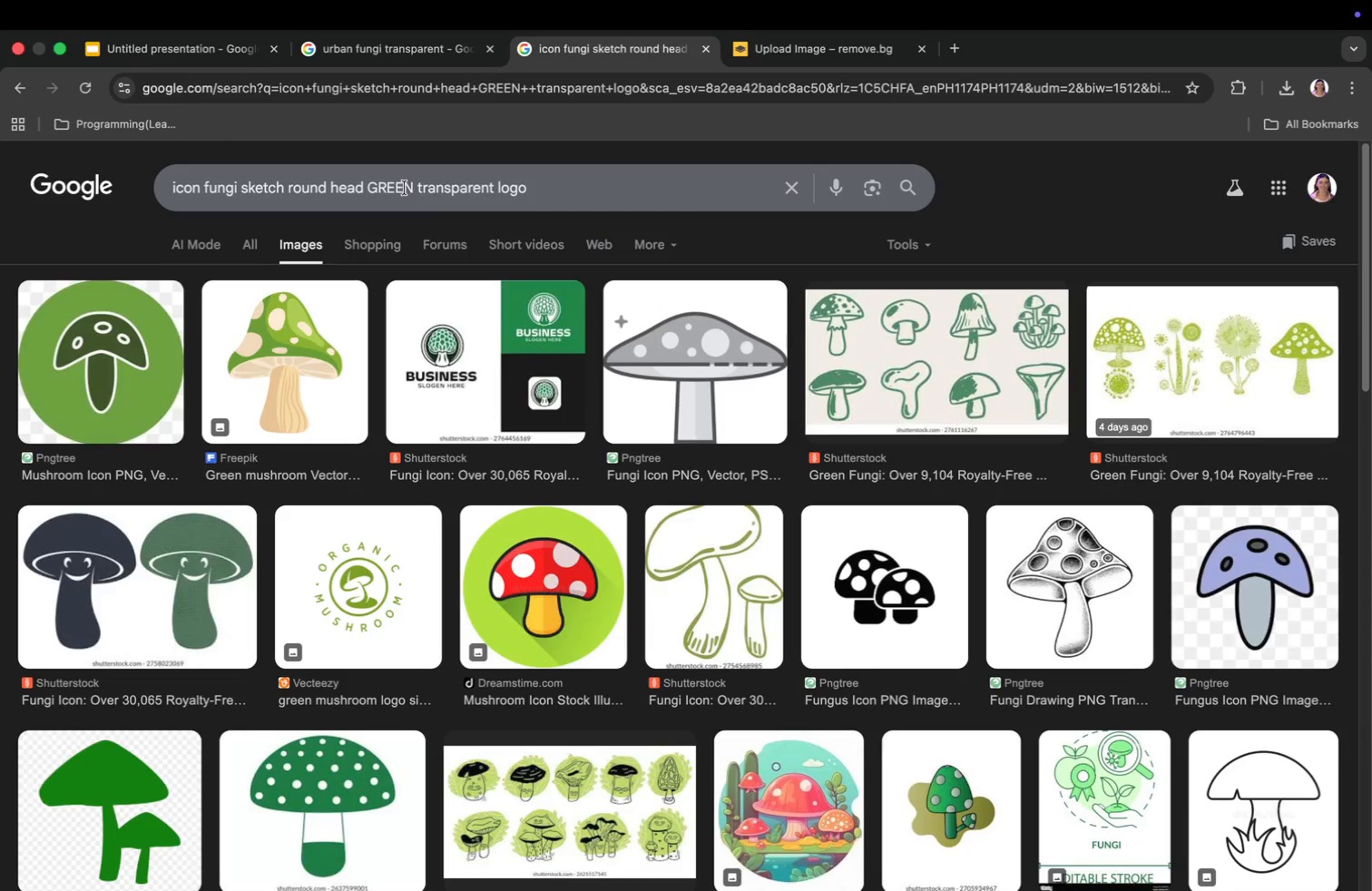 
left_click_drag(start_coordinate=[414, 183], to_coordinate=[365, 190])
 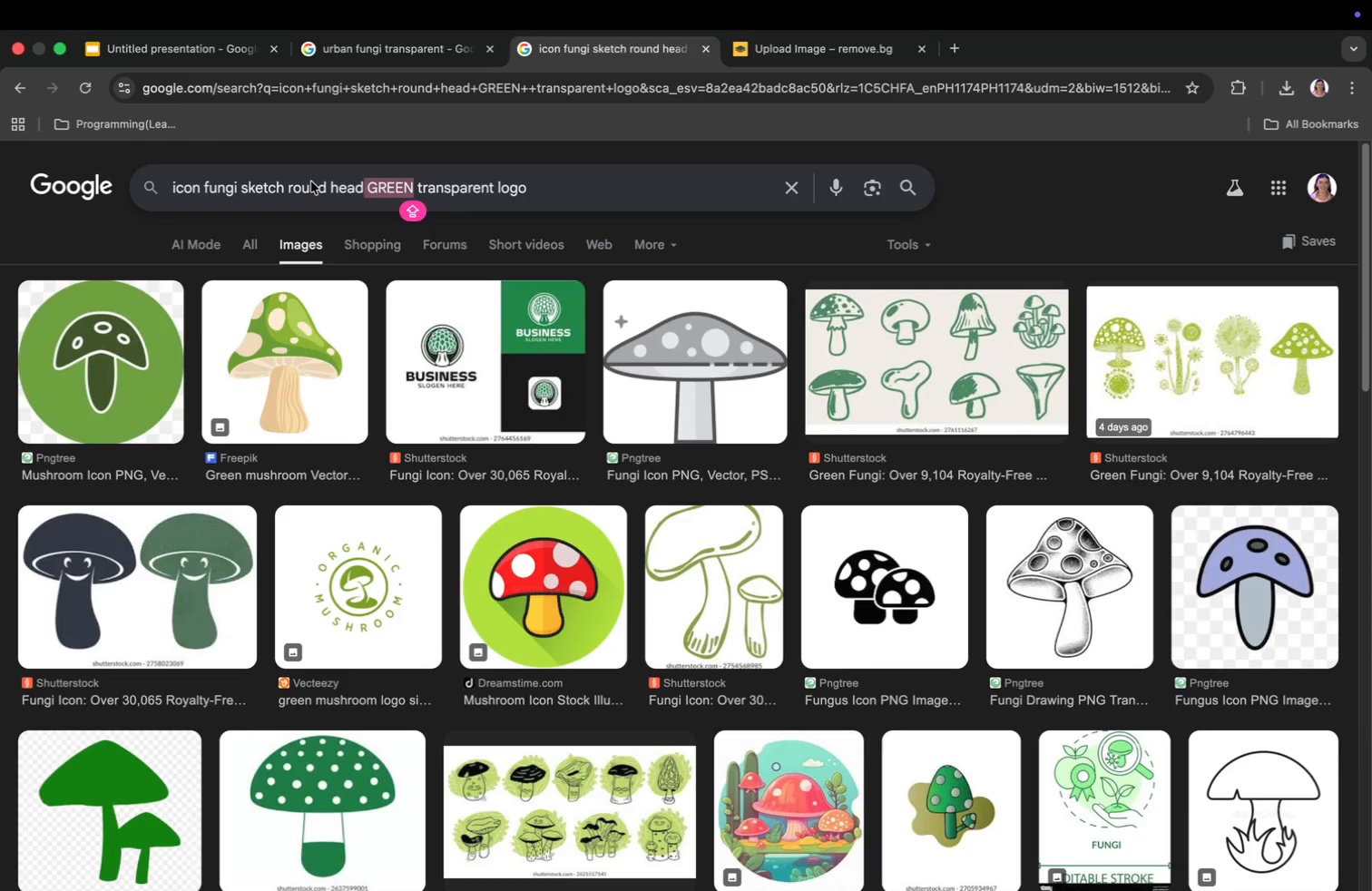 
key(Backspace)
 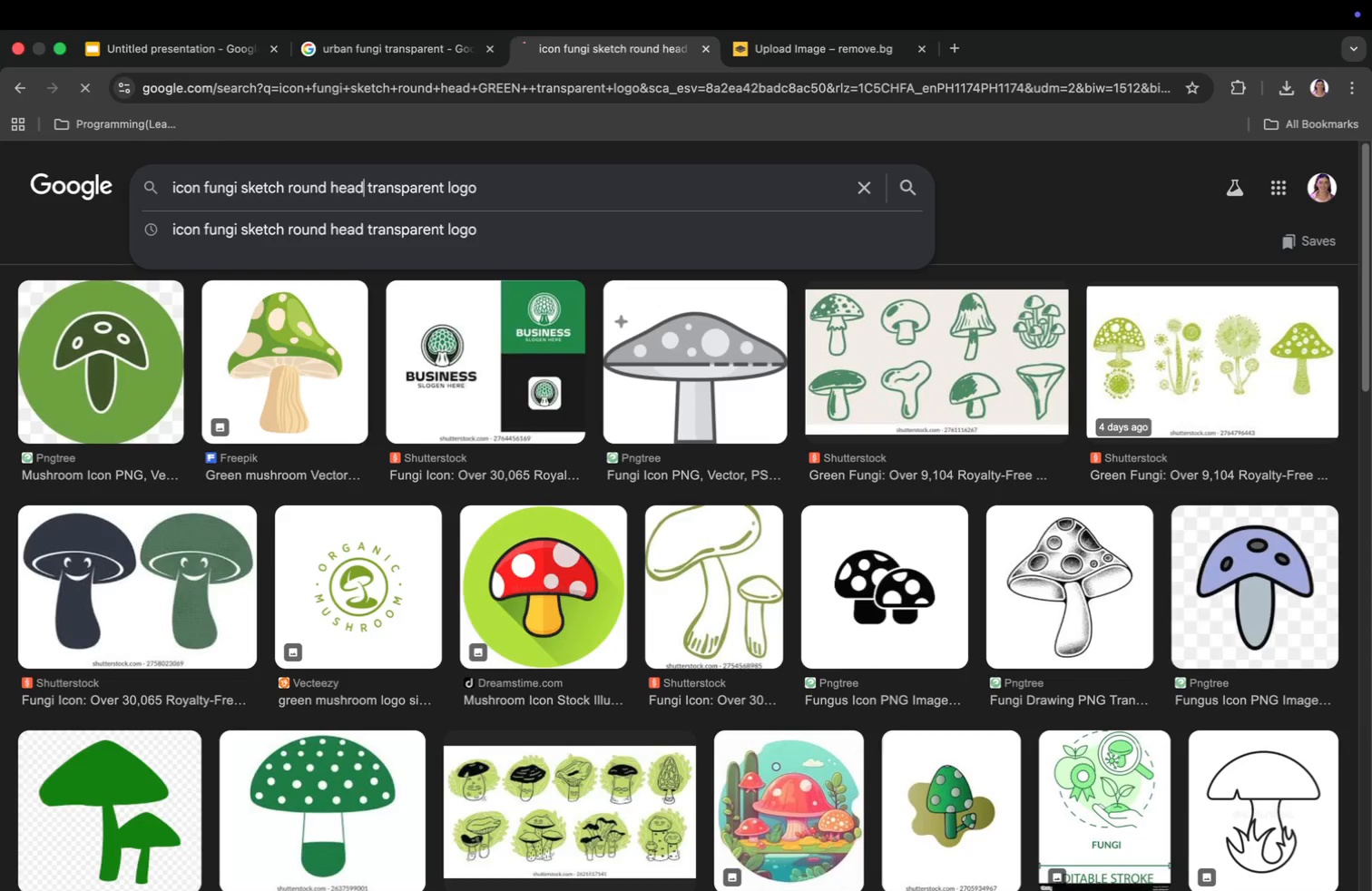 
key(Enter)
 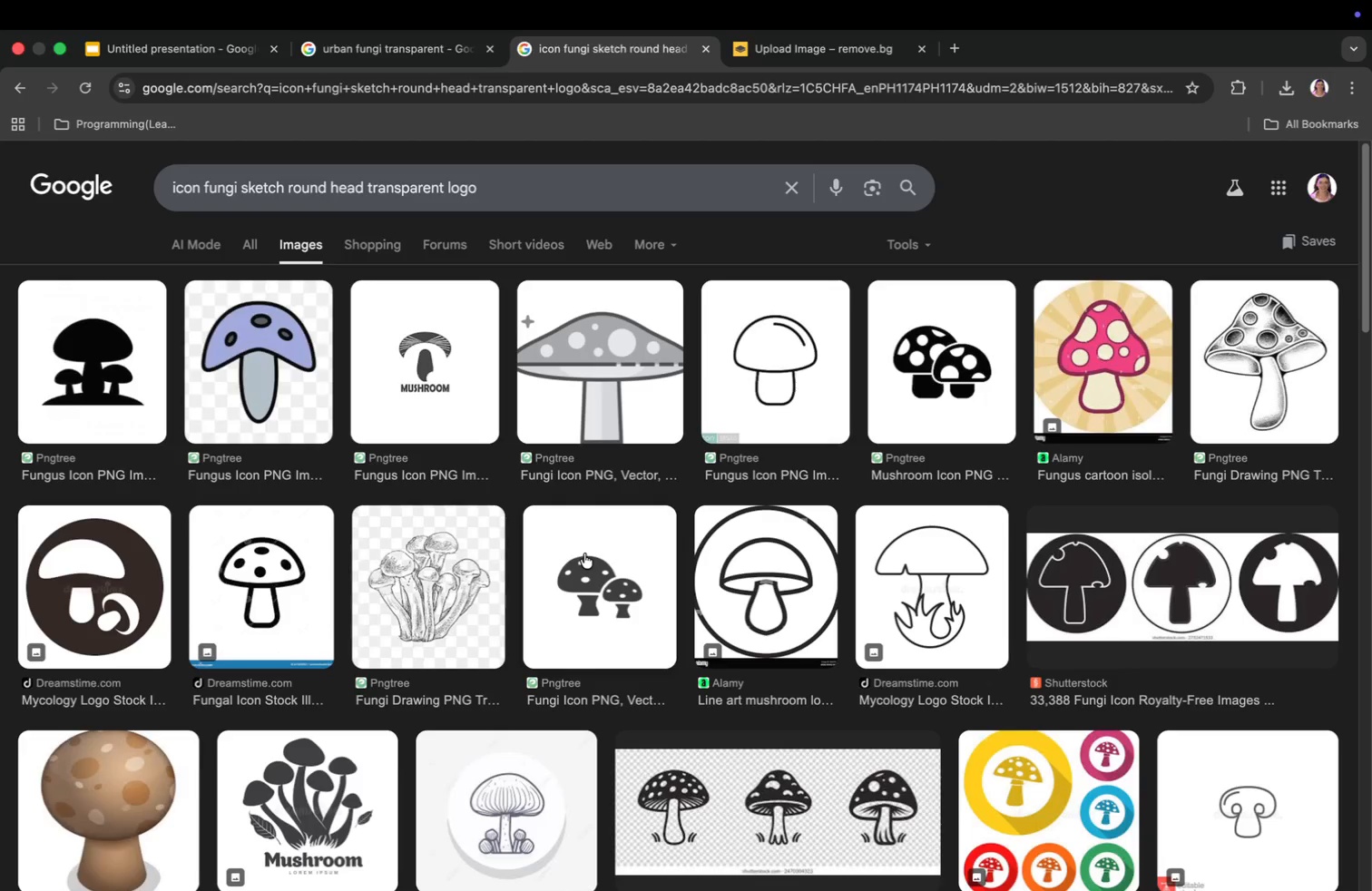 
scroll: coordinate [762, 536], scroll_direction: down, amount: 16.0
 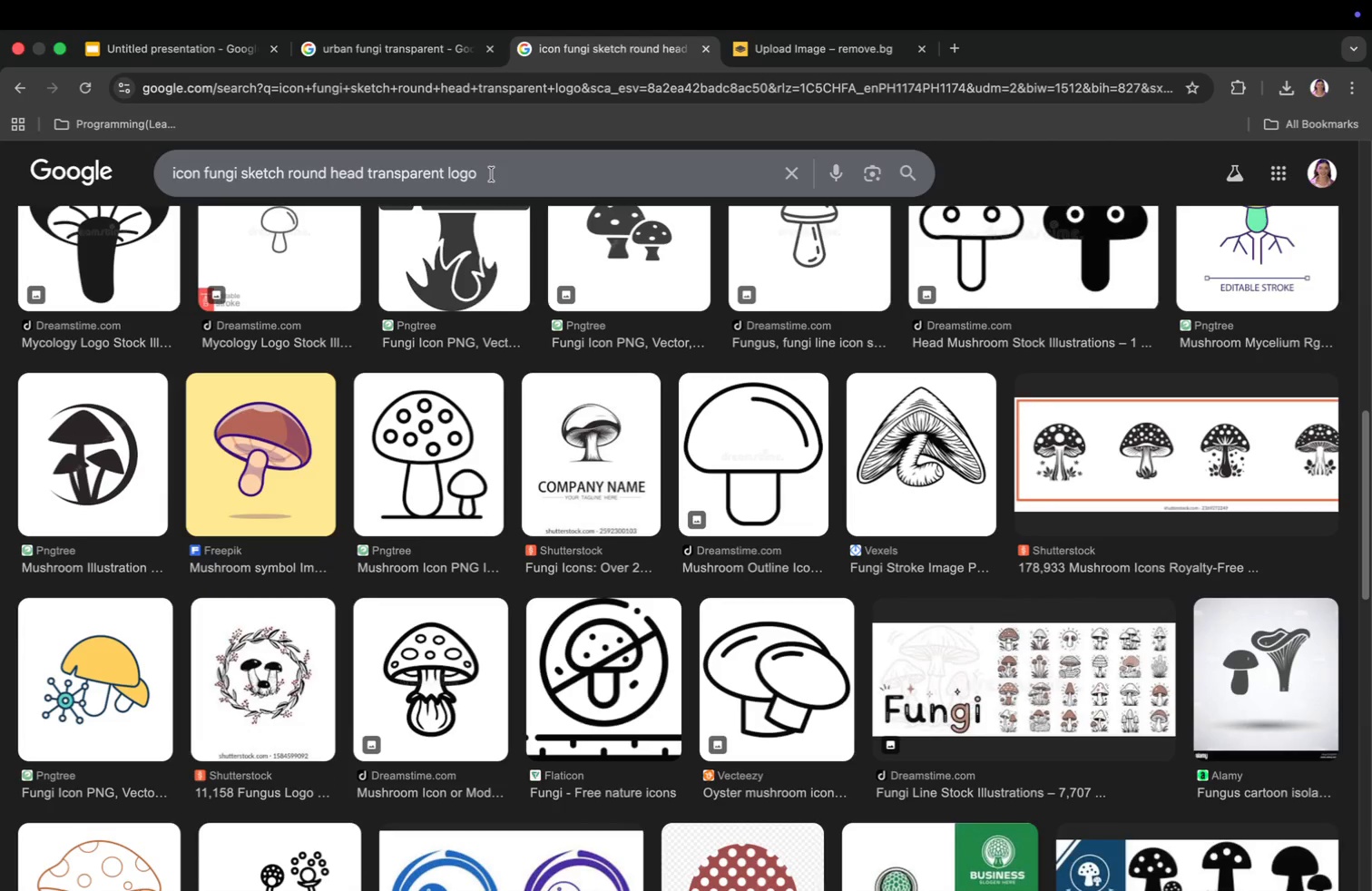 
left_click([483, 174])
 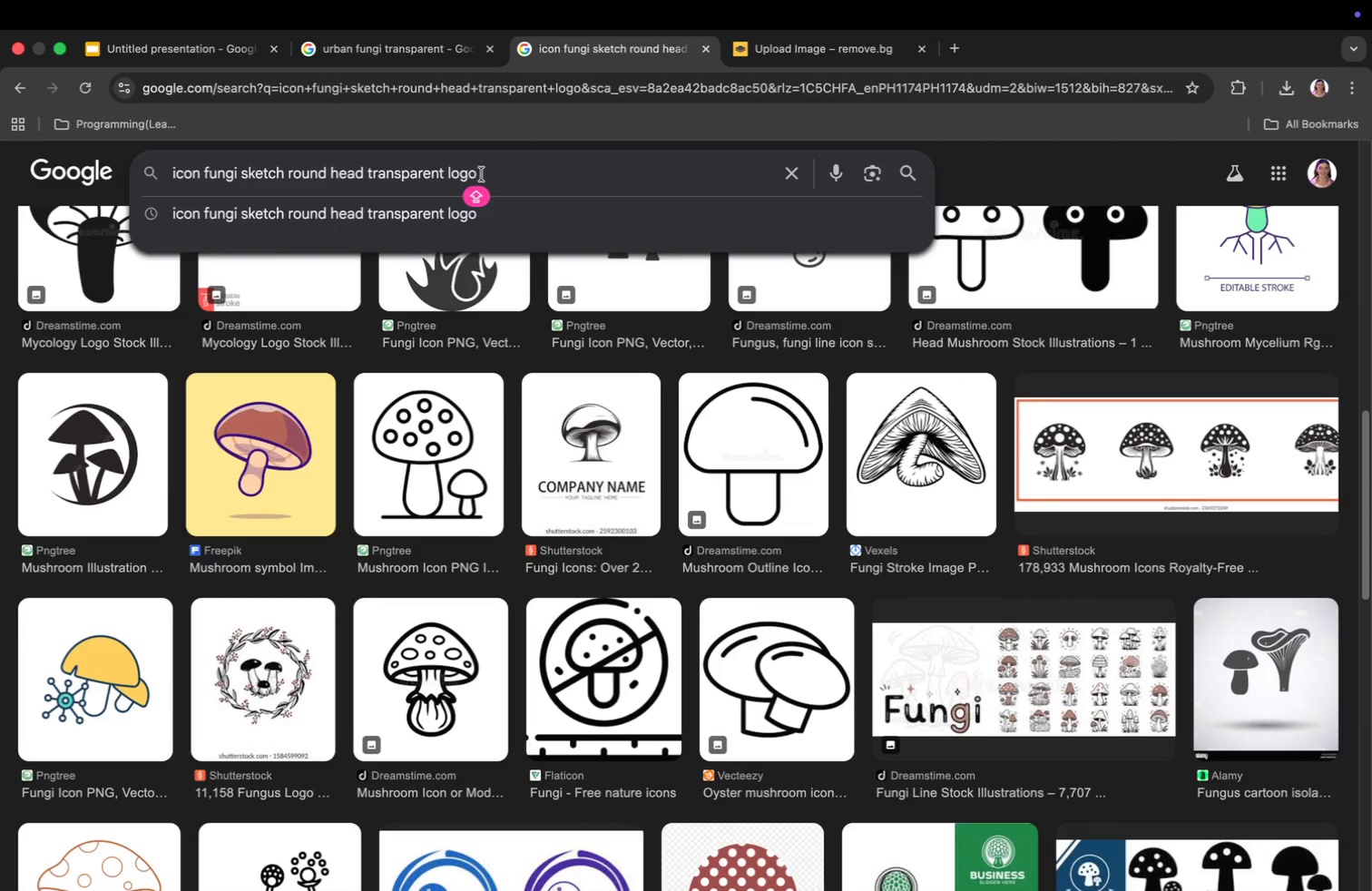 
key(Backspace)
key(Backspace)
key(Backspace)
key(Backspace)
key(Backspace)
type( BACKGROUND)
 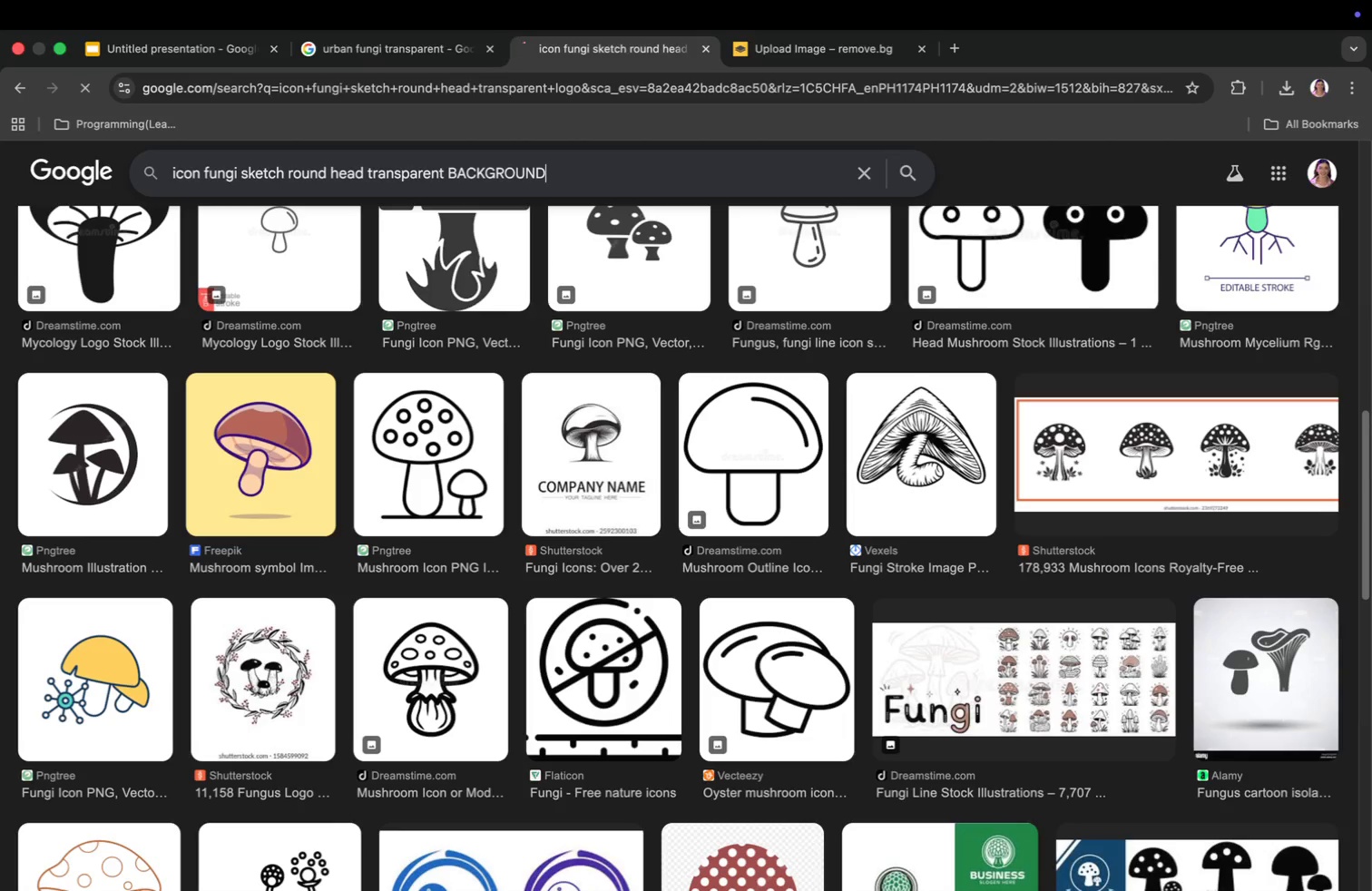 
key(Enter)
 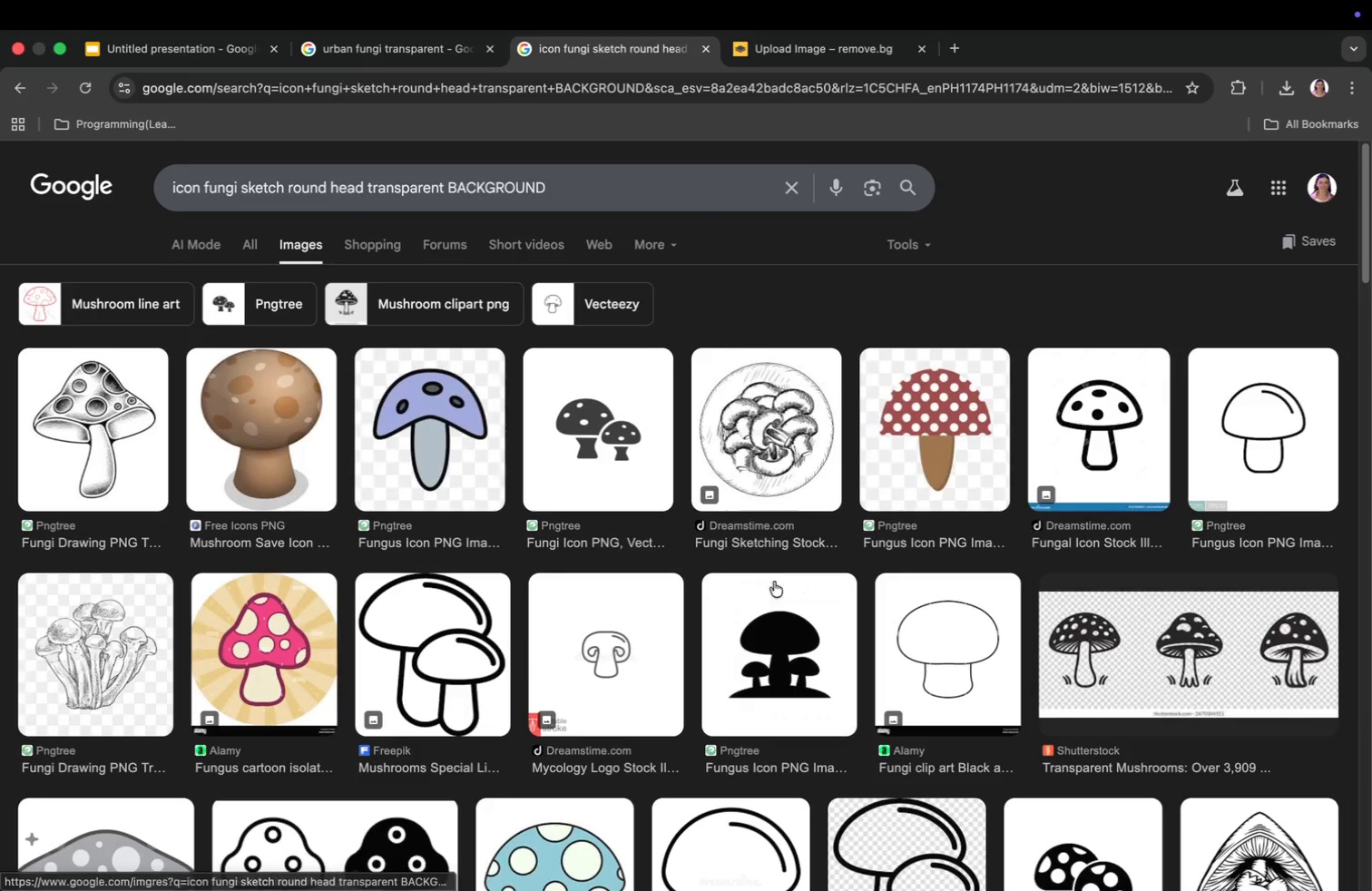 
scroll: coordinate [783, 684], scroll_direction: down, amount: 11.0
 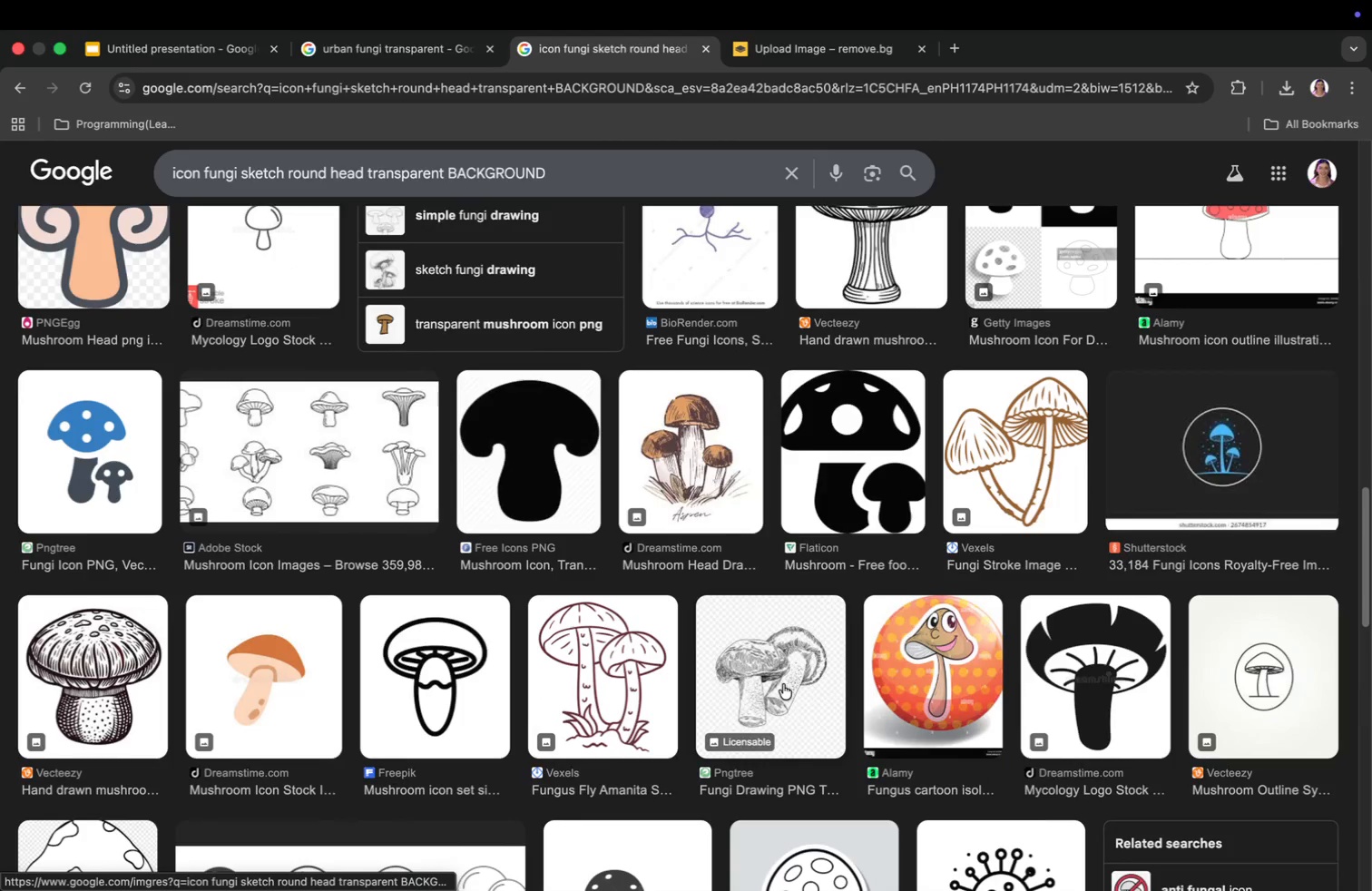 
scroll: coordinate [783, 684], scroll_direction: up, amount: 1.0
 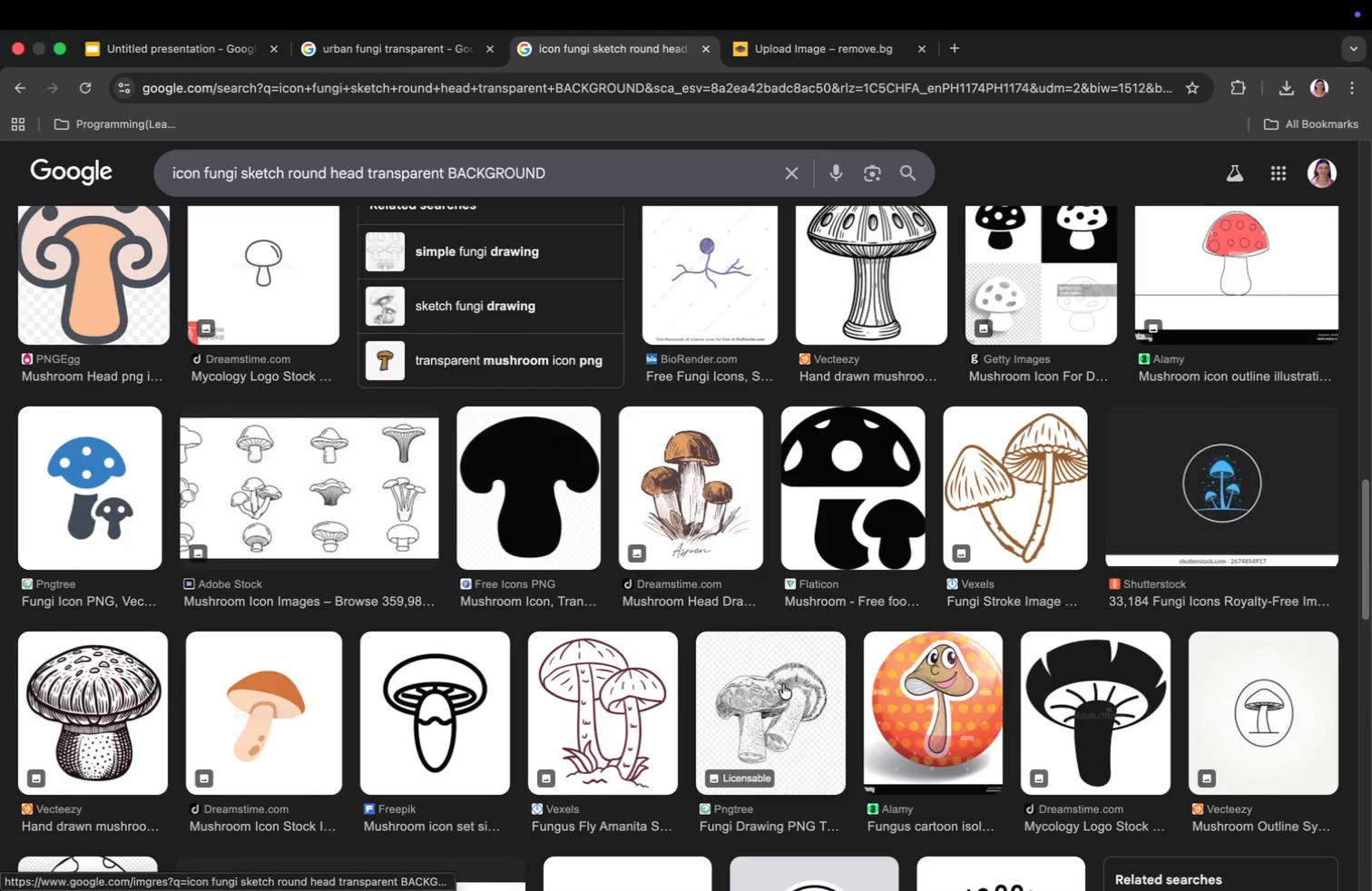 
scroll: coordinate [783, 684], scroll_direction: down, amount: 31.0
 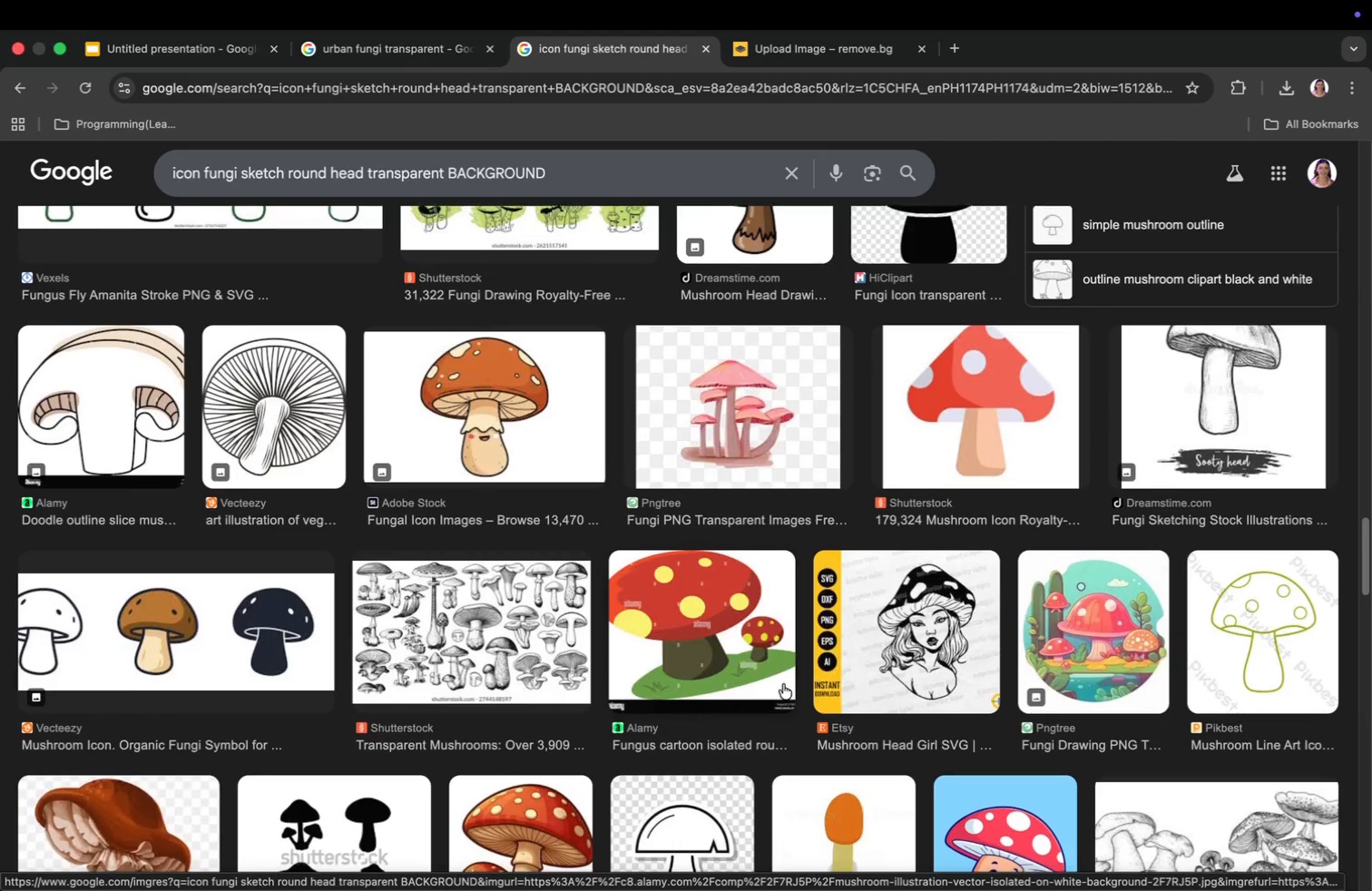 
scroll: coordinate [783, 684], scroll_direction: down, amount: 5.0
 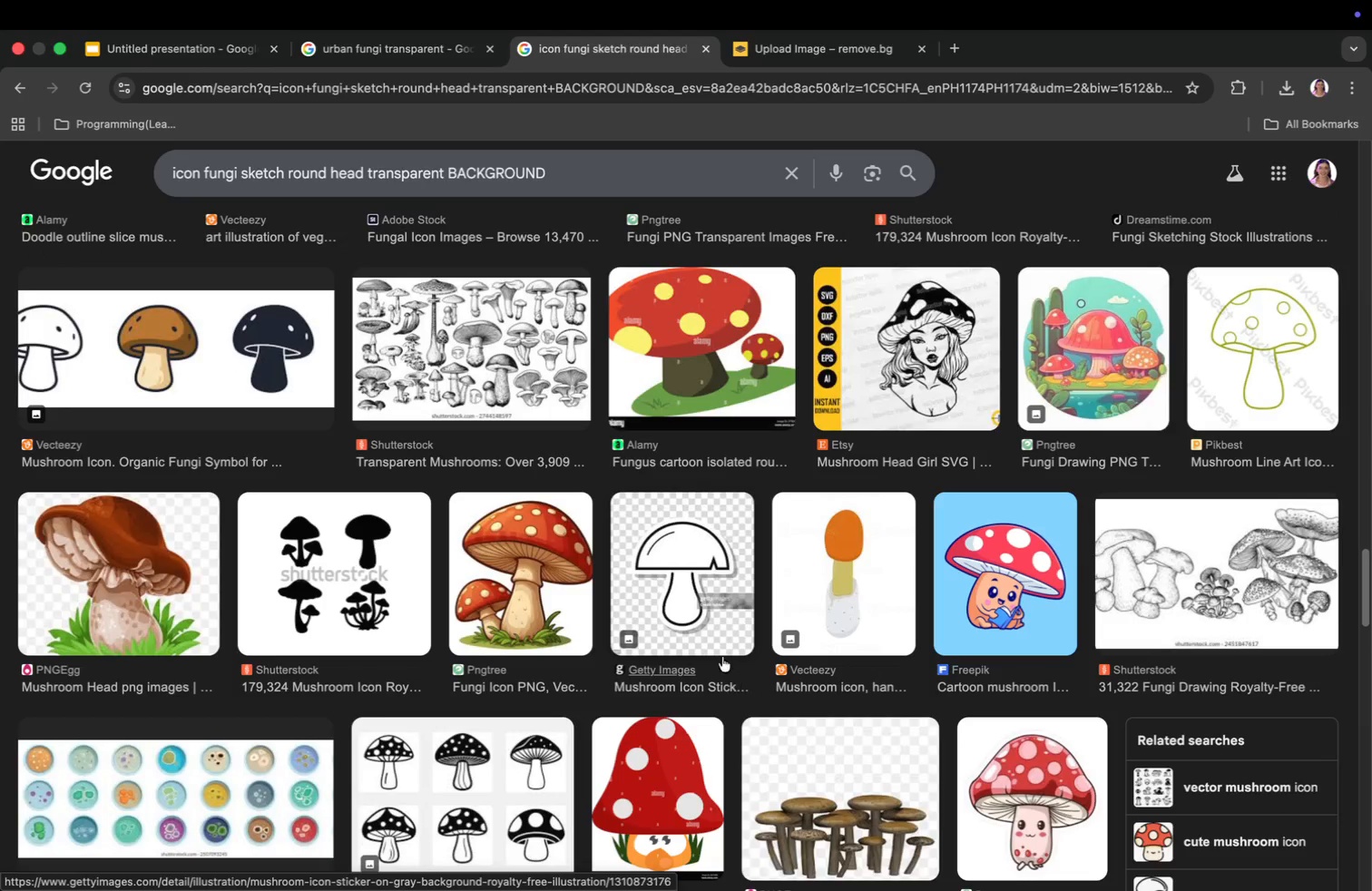 
left_click([722, 655])
 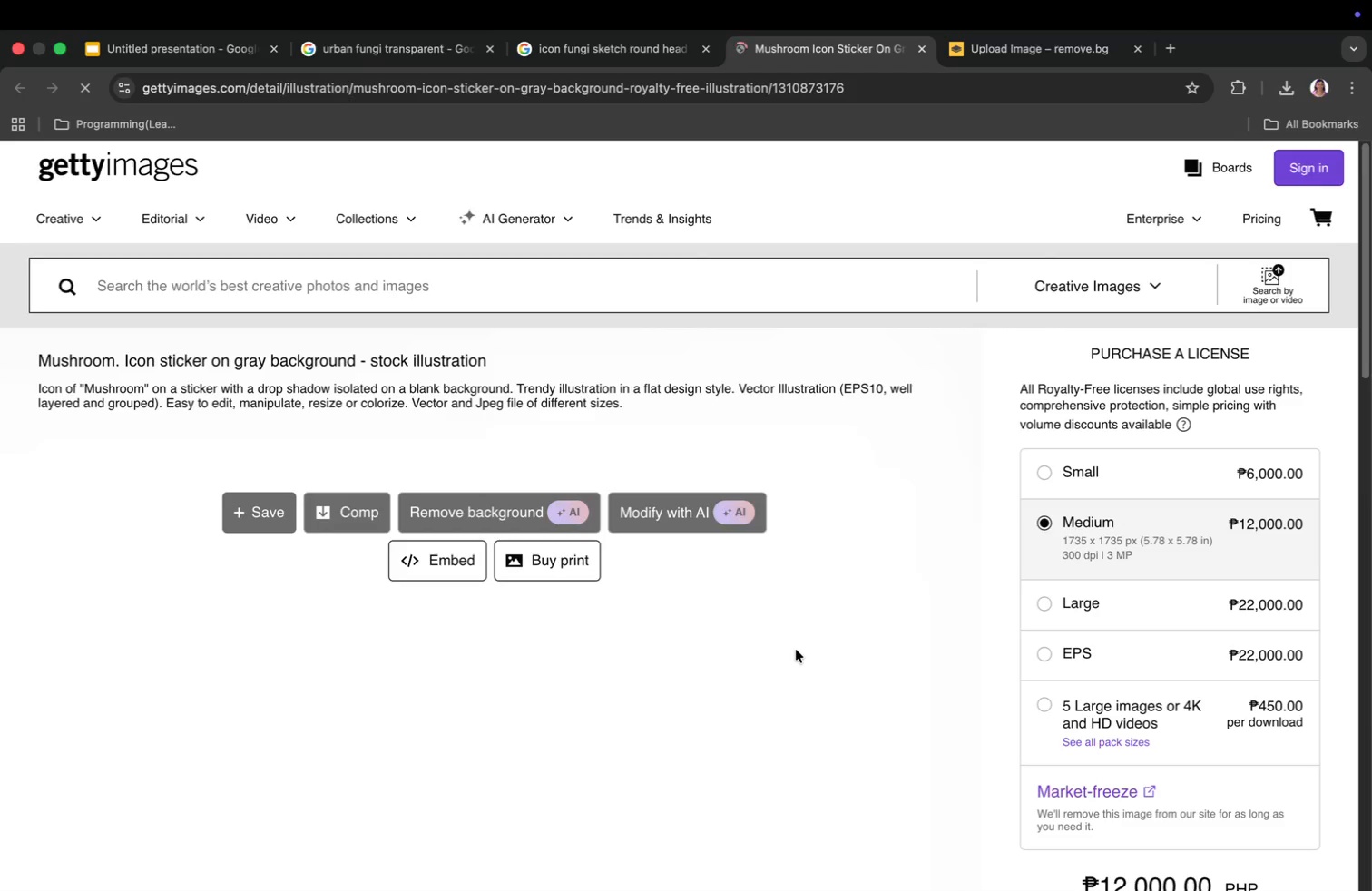 
wait(5.82)
 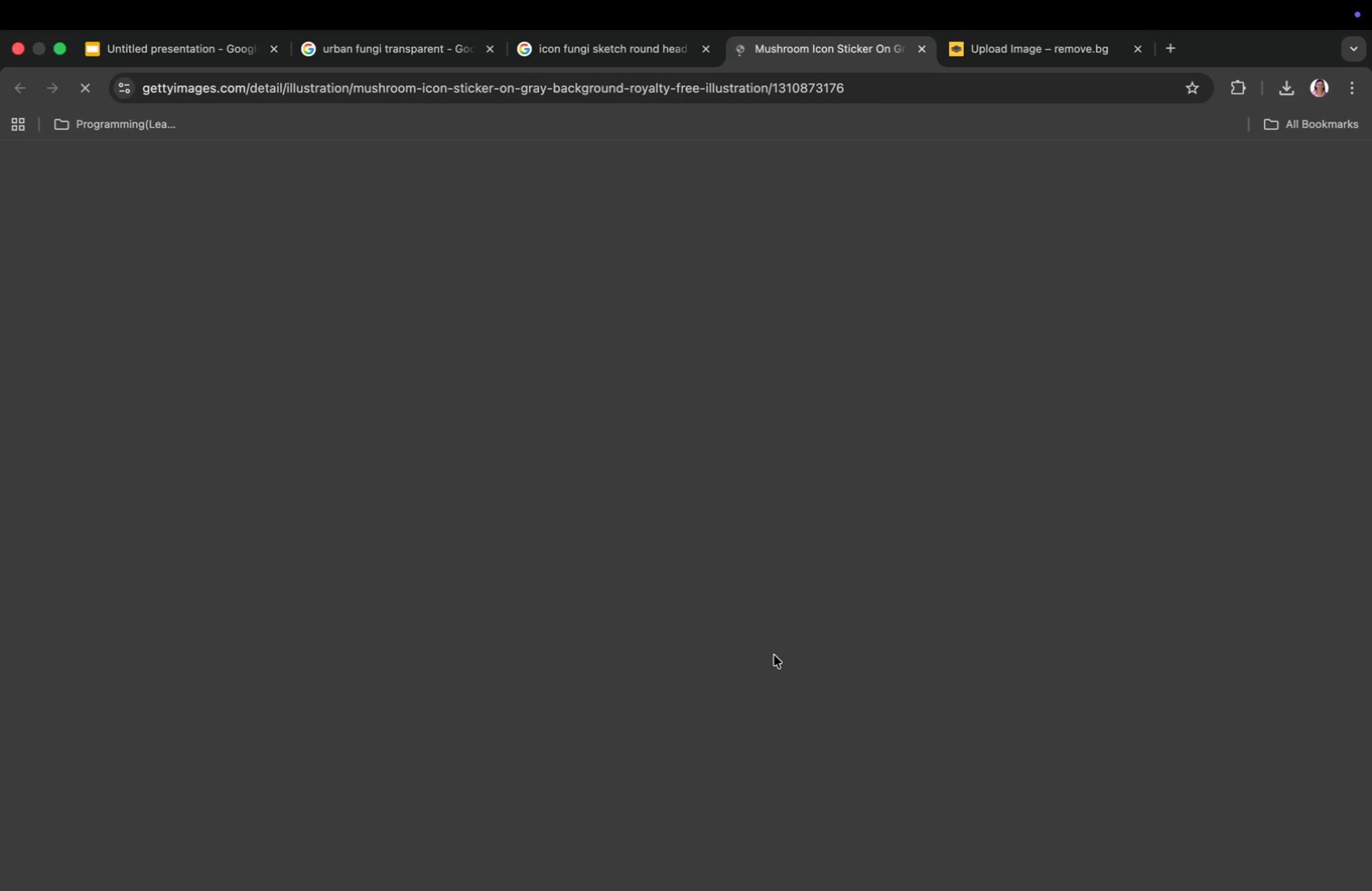 
scroll: coordinate [768, 557], scroll_direction: down, amount: 12.0
 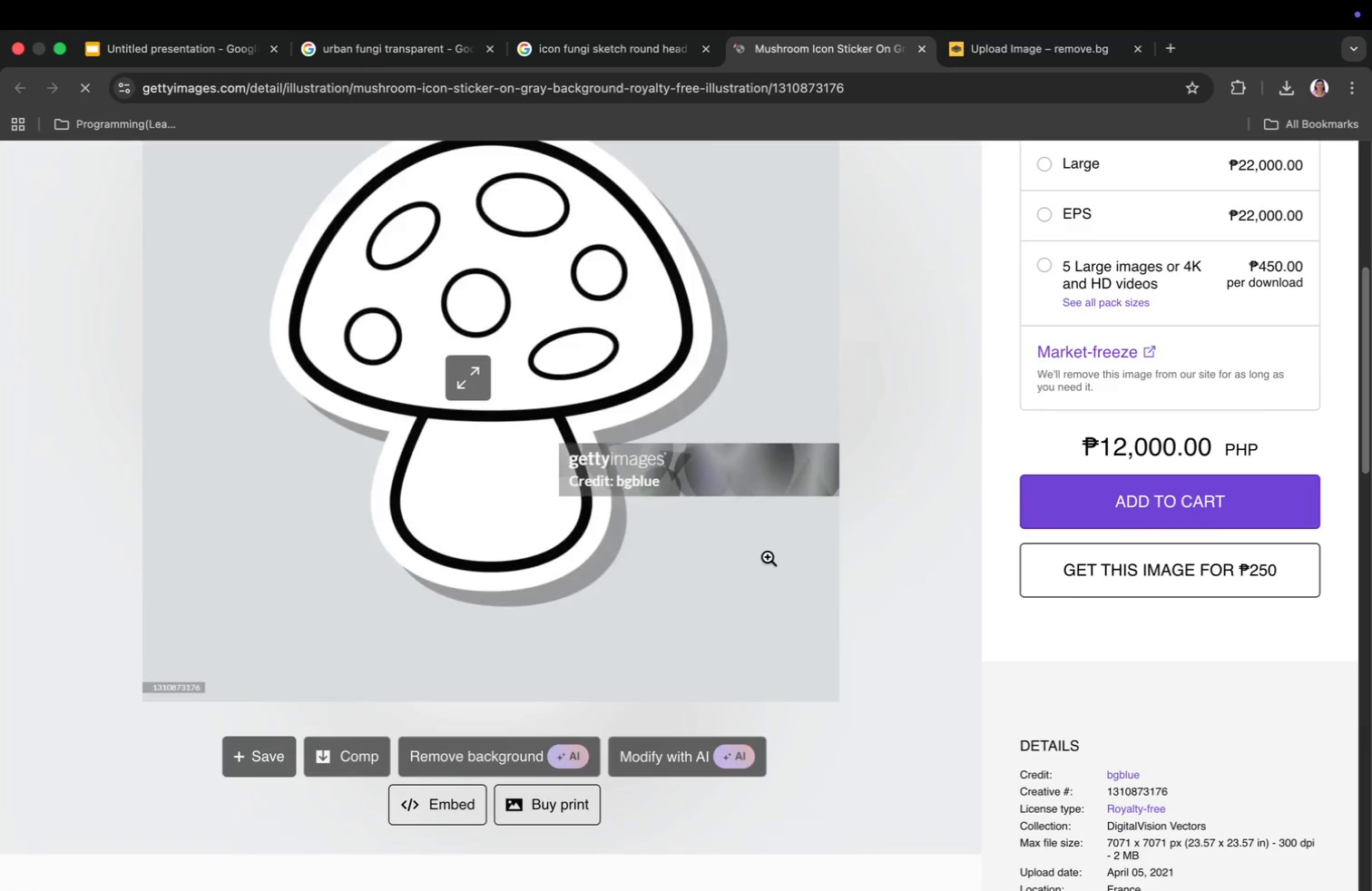 
scroll: coordinate [768, 557], scroll_direction: up, amount: 33.0
 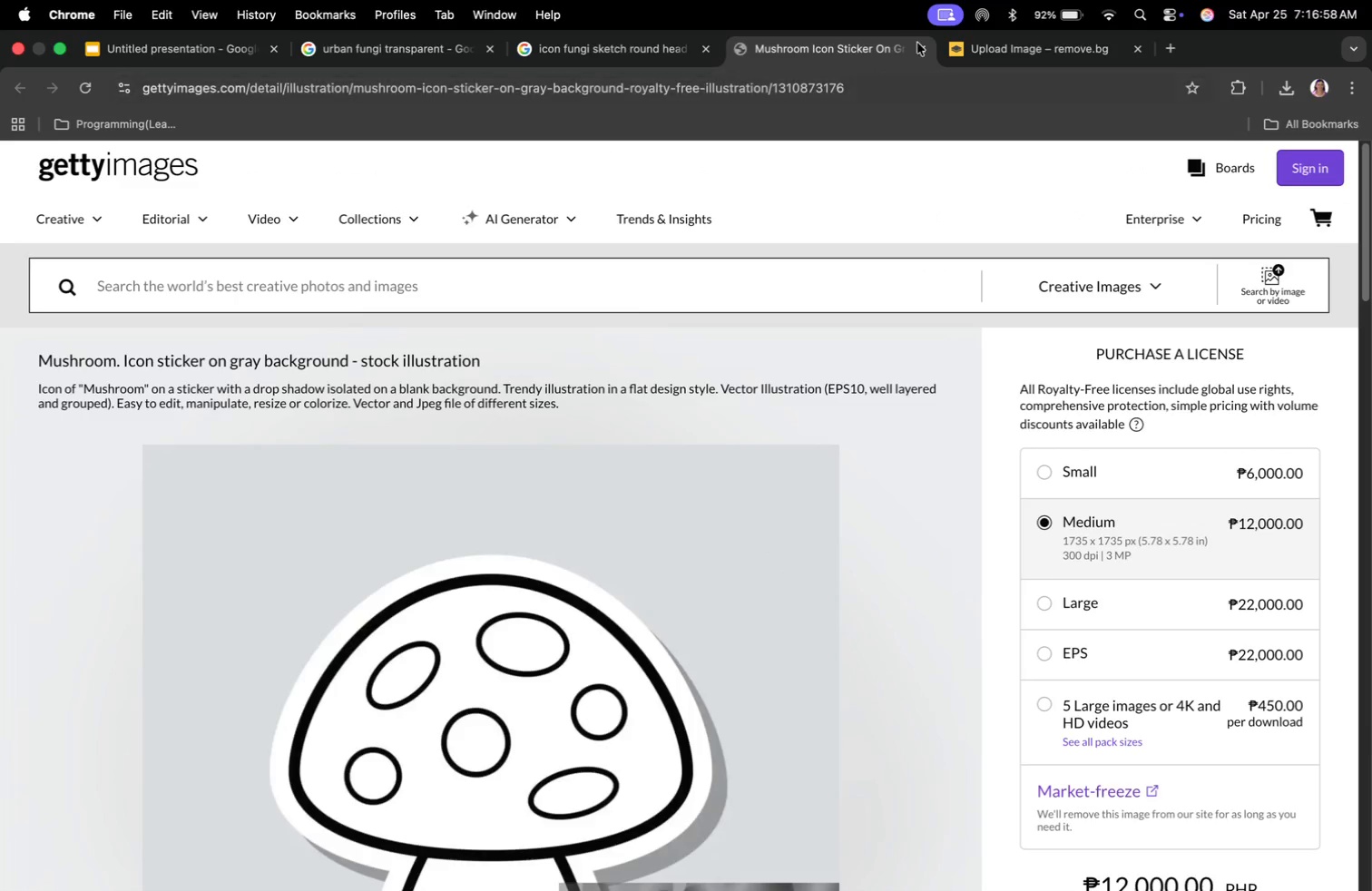 
left_click([919, 48])
 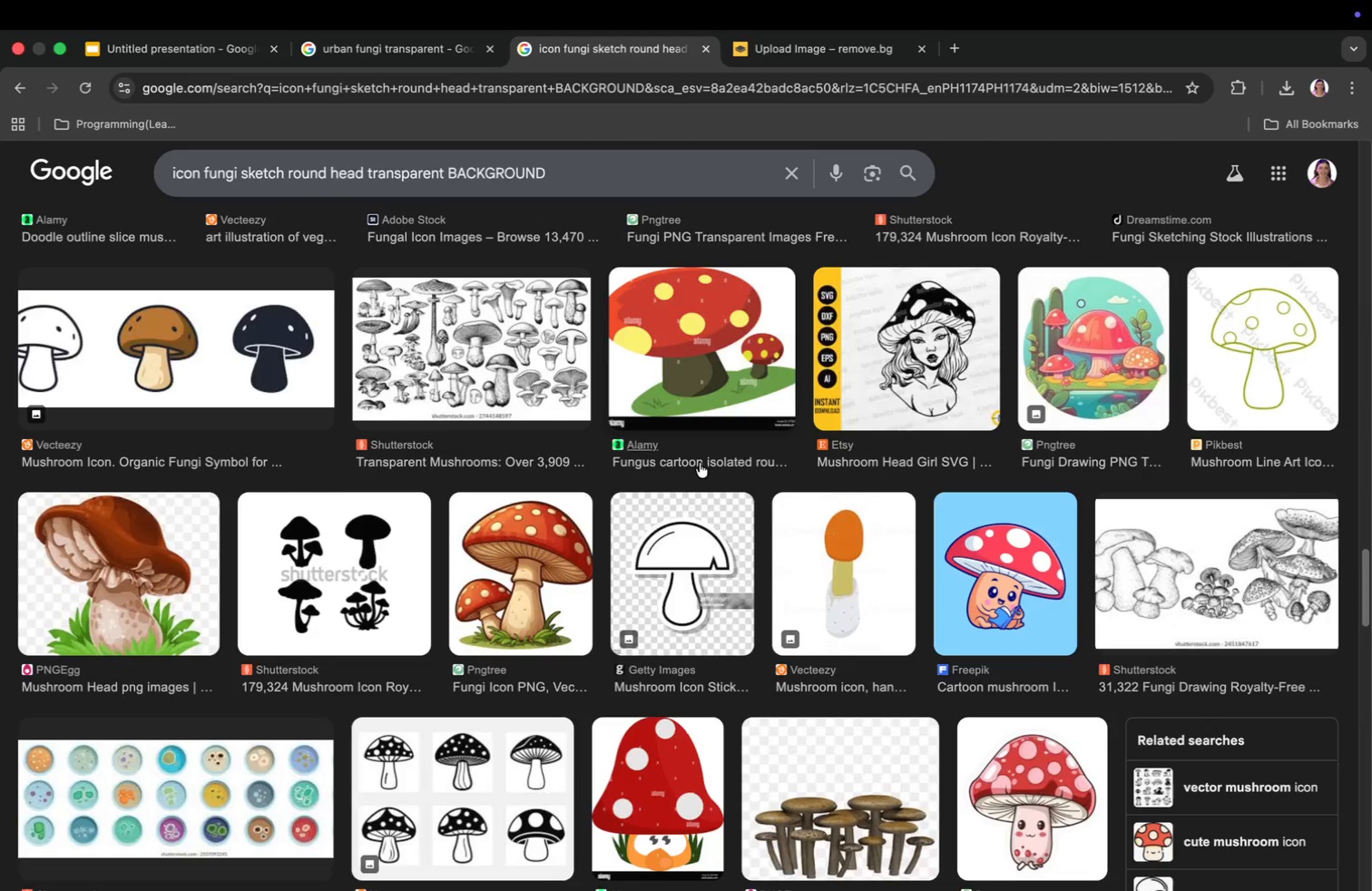 
scroll: coordinate [704, 534], scroll_direction: down, amount: 26.0
 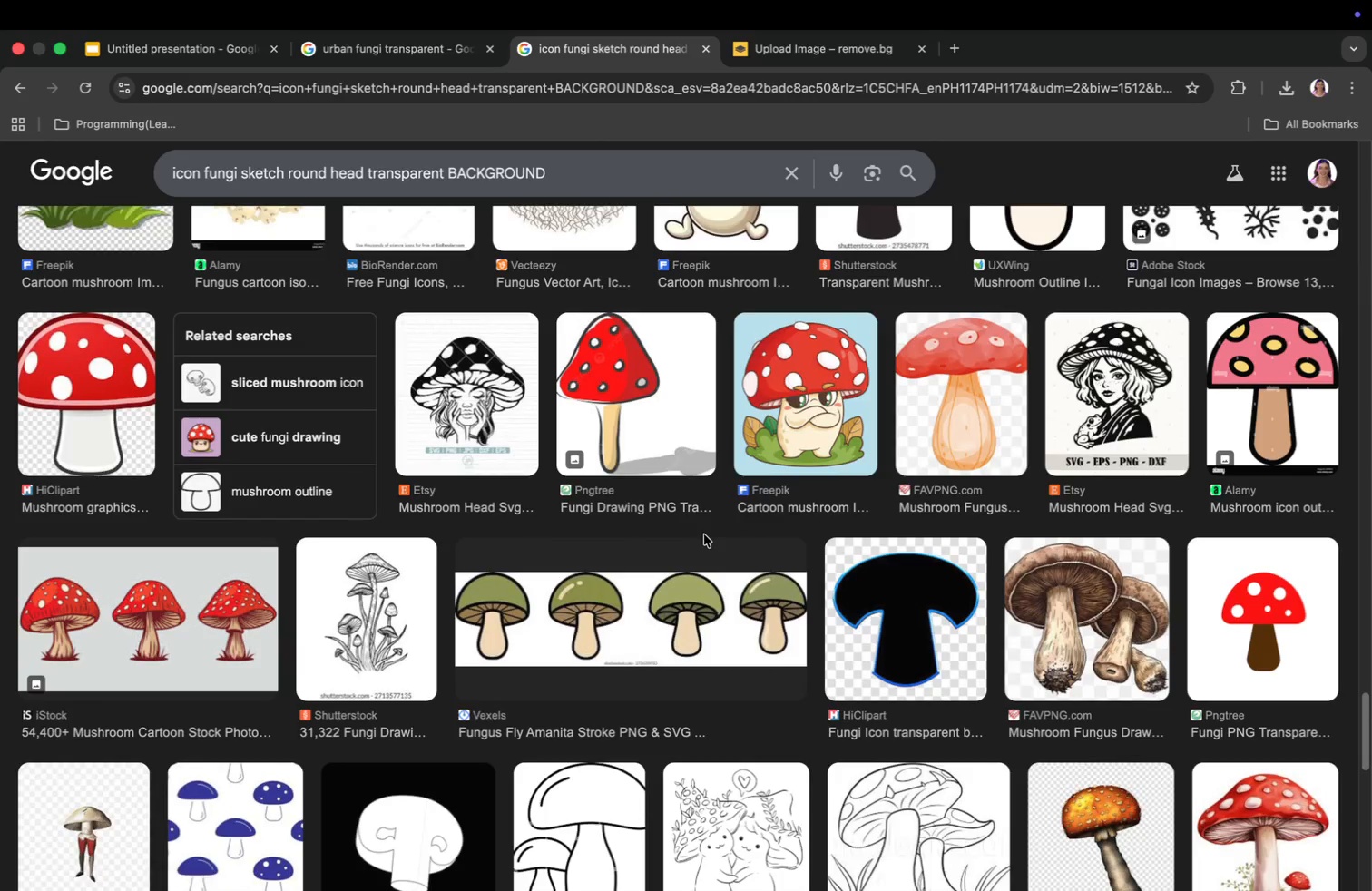 
scroll: coordinate [704, 532], scroll_direction: up, amount: 118.0
 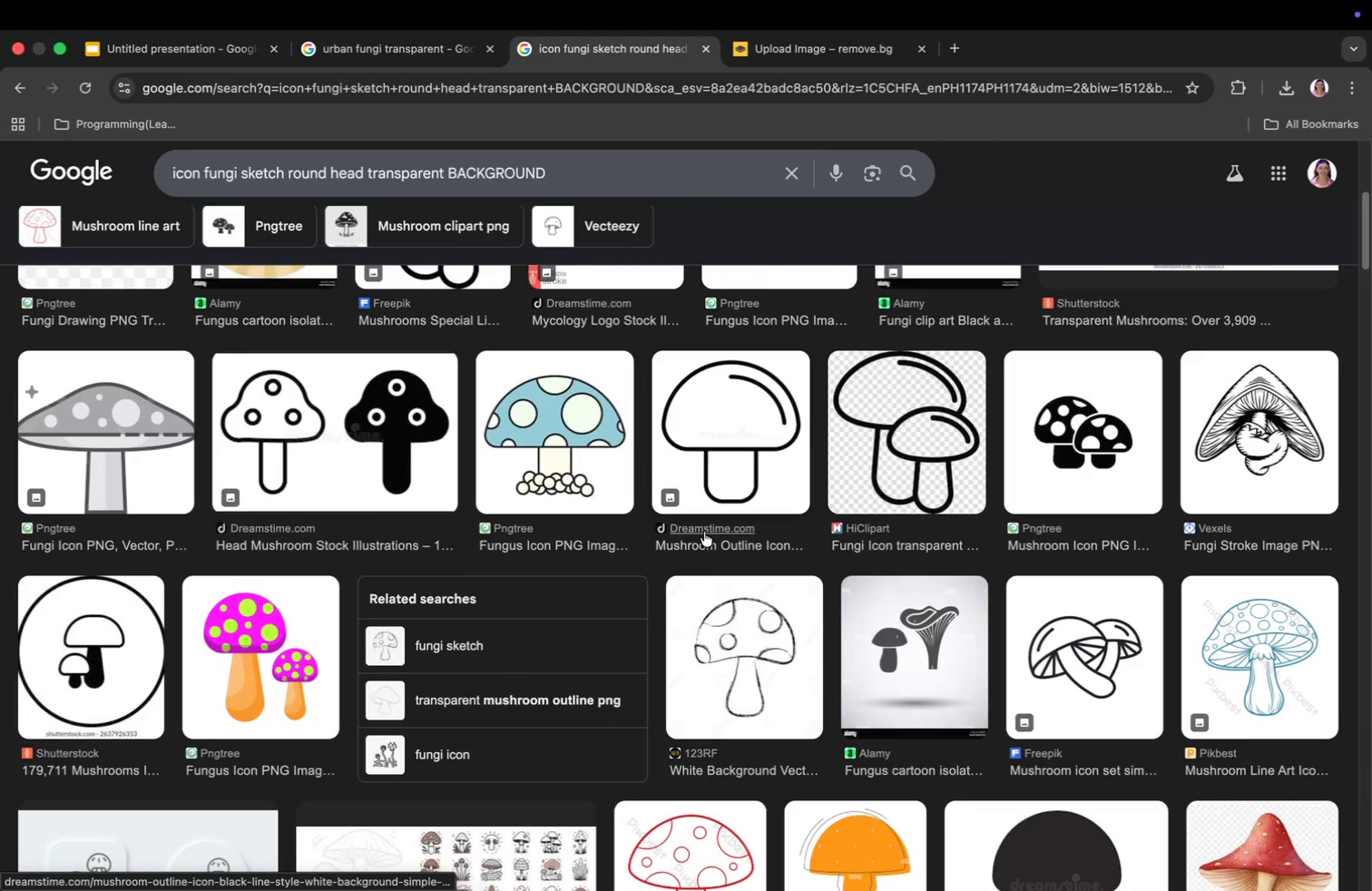 
scroll: coordinate [704, 532], scroll_direction: down, amount: 8.0
 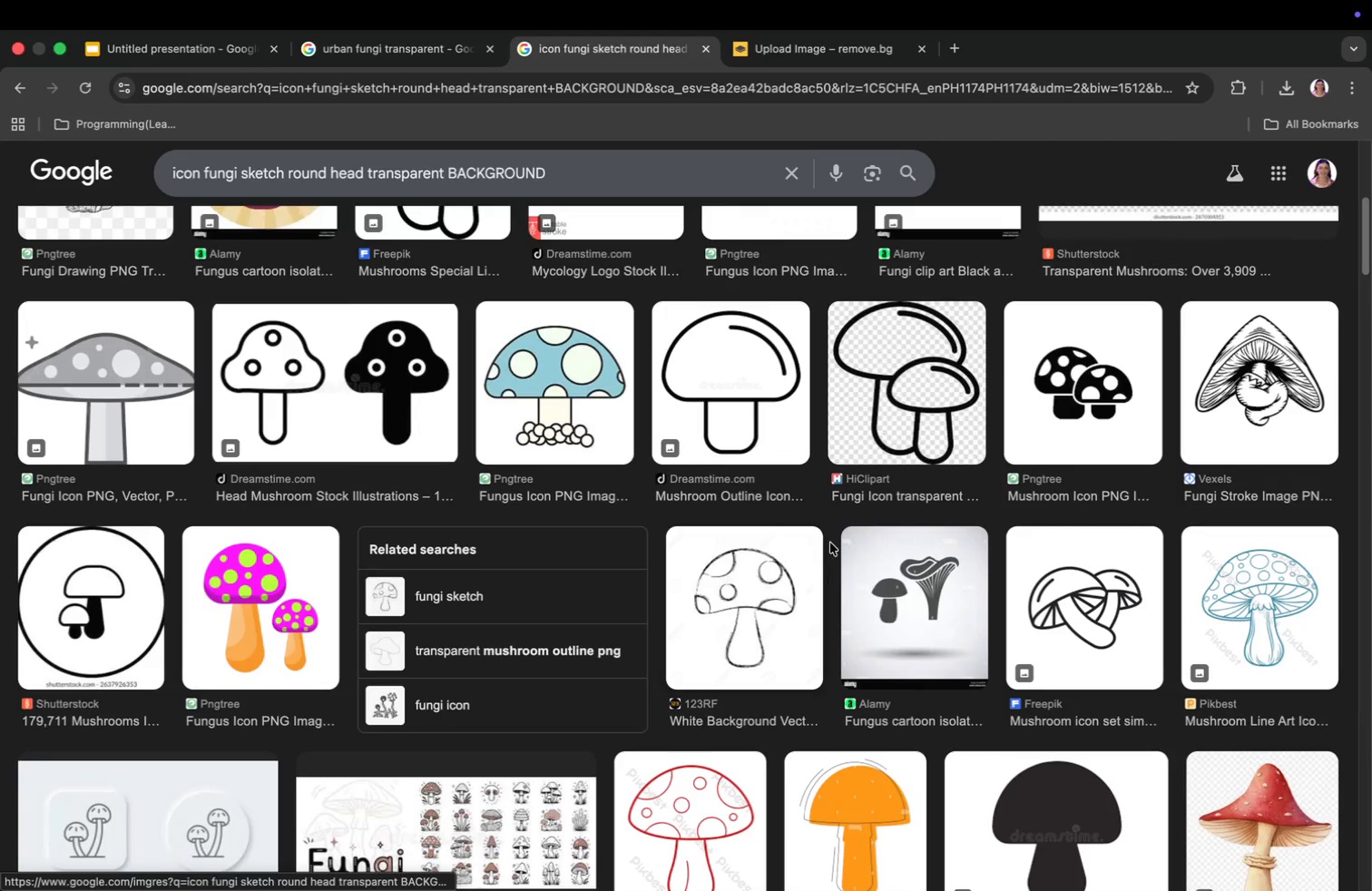 
left_click([859, 427])
 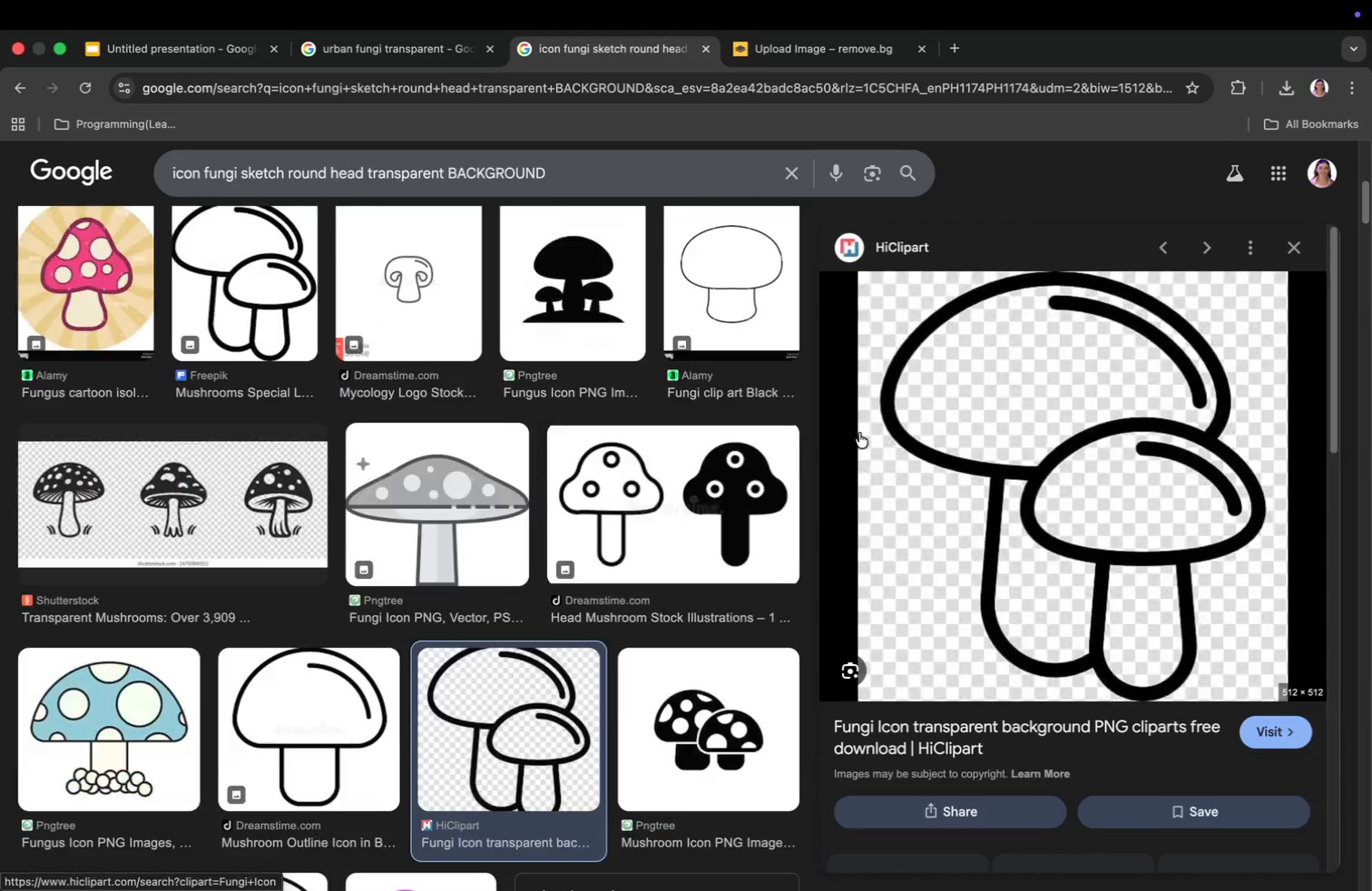 
scroll: coordinate [1031, 563], scroll_direction: down, amount: 13.0
 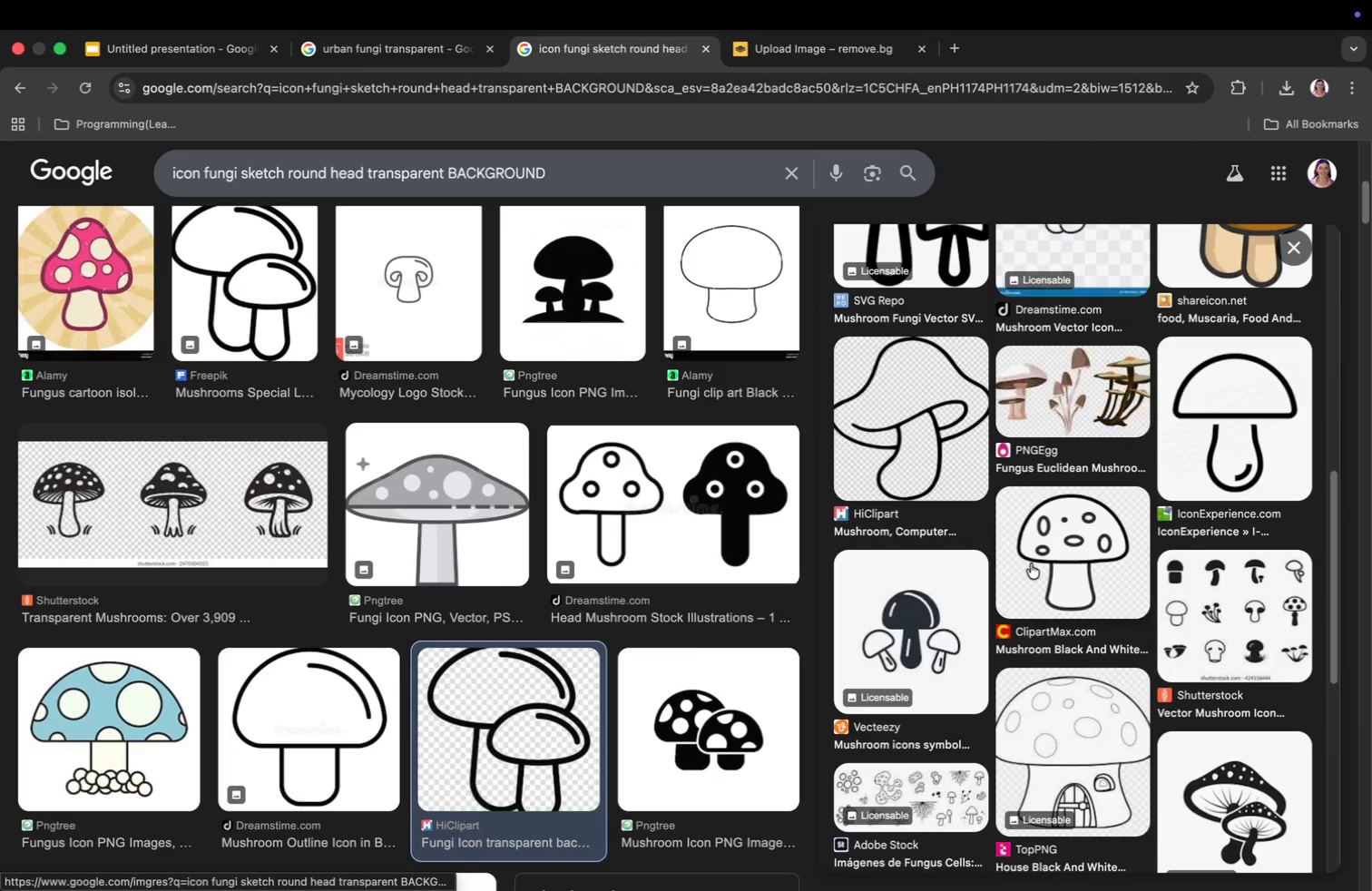 
scroll: coordinate [1031, 563], scroll_direction: up, amount: 1.0
 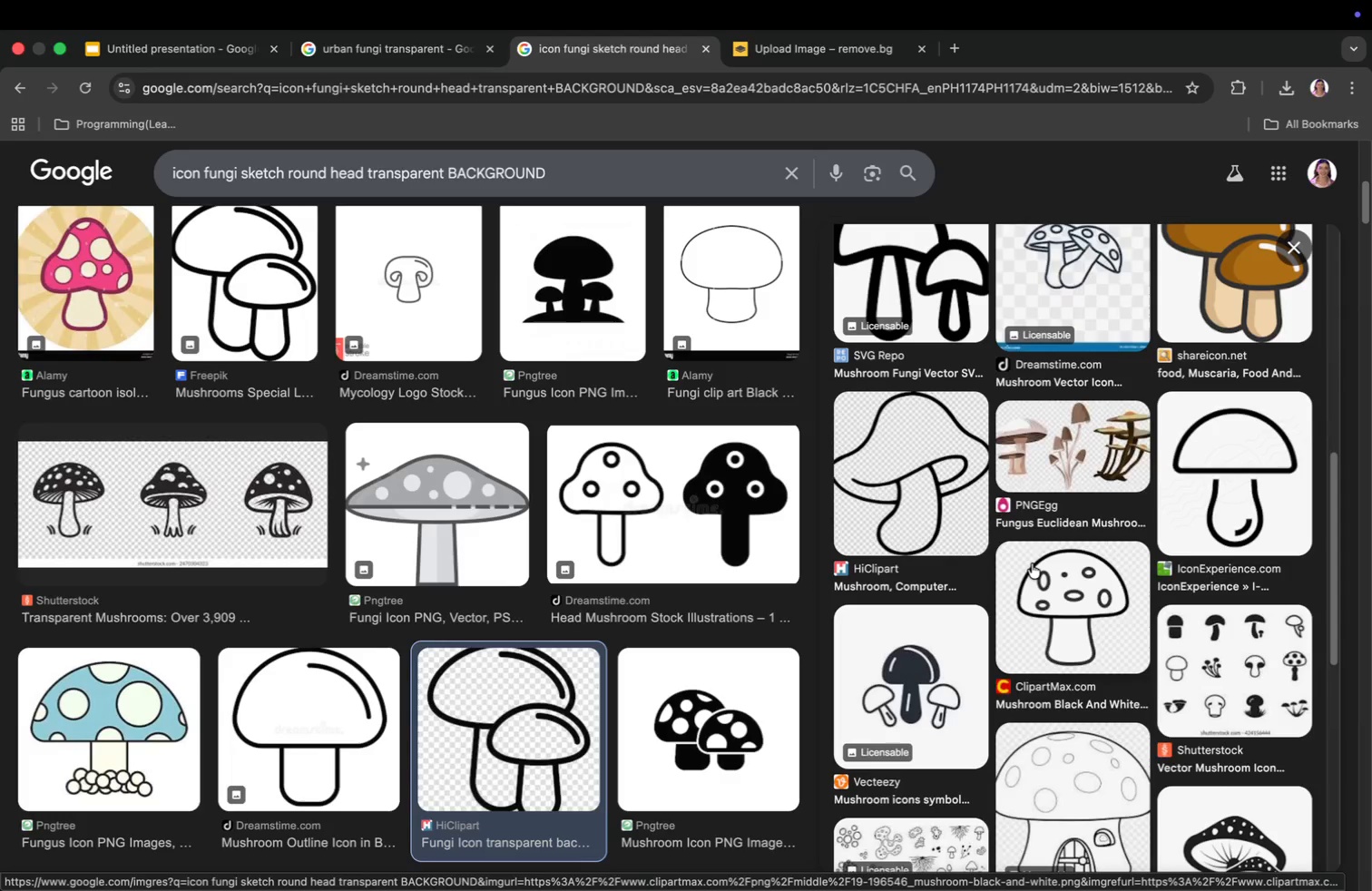 
left_click([1032, 563])
 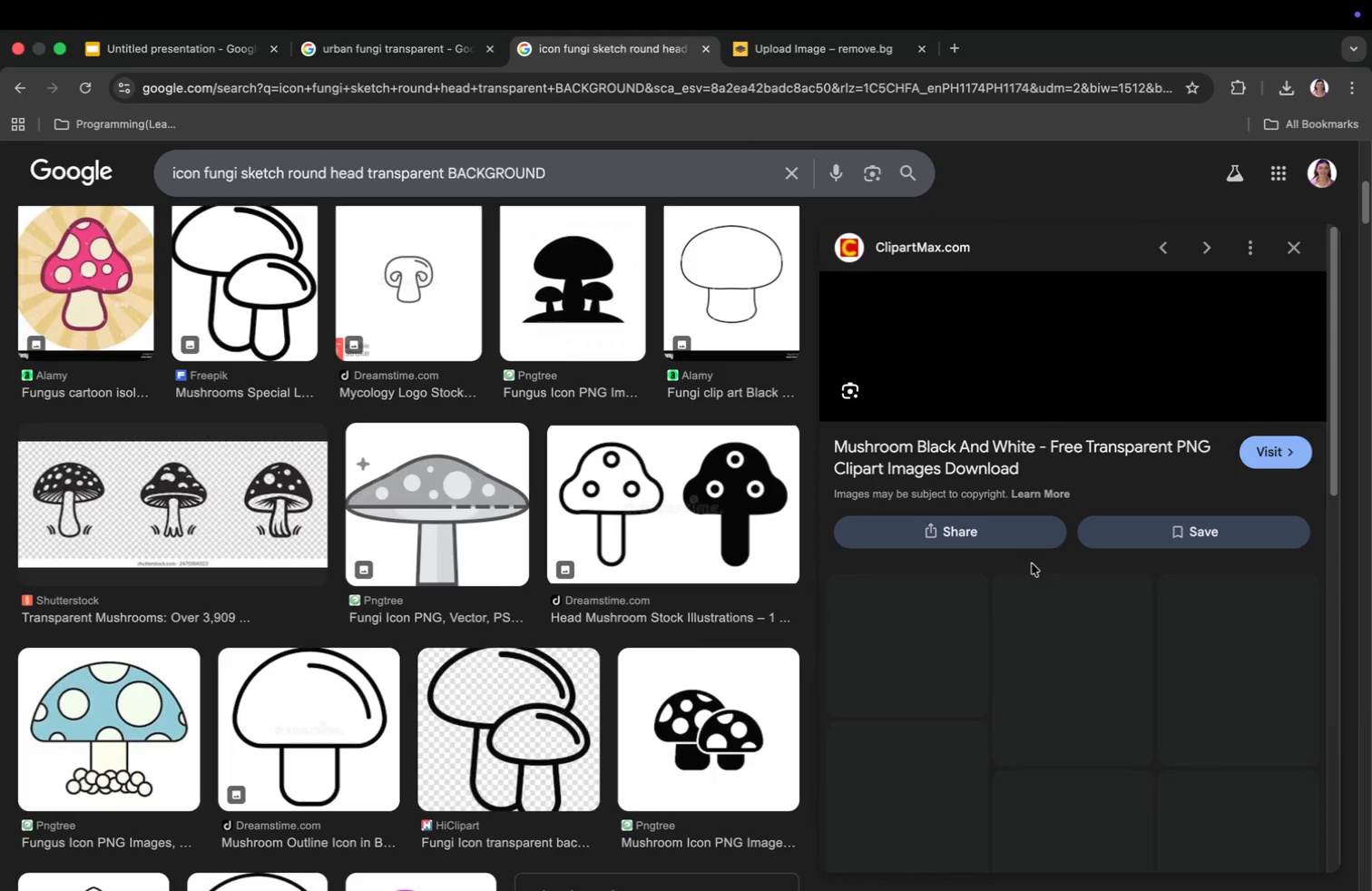 
scroll: coordinate [1032, 563], scroll_direction: down, amount: 4.0
 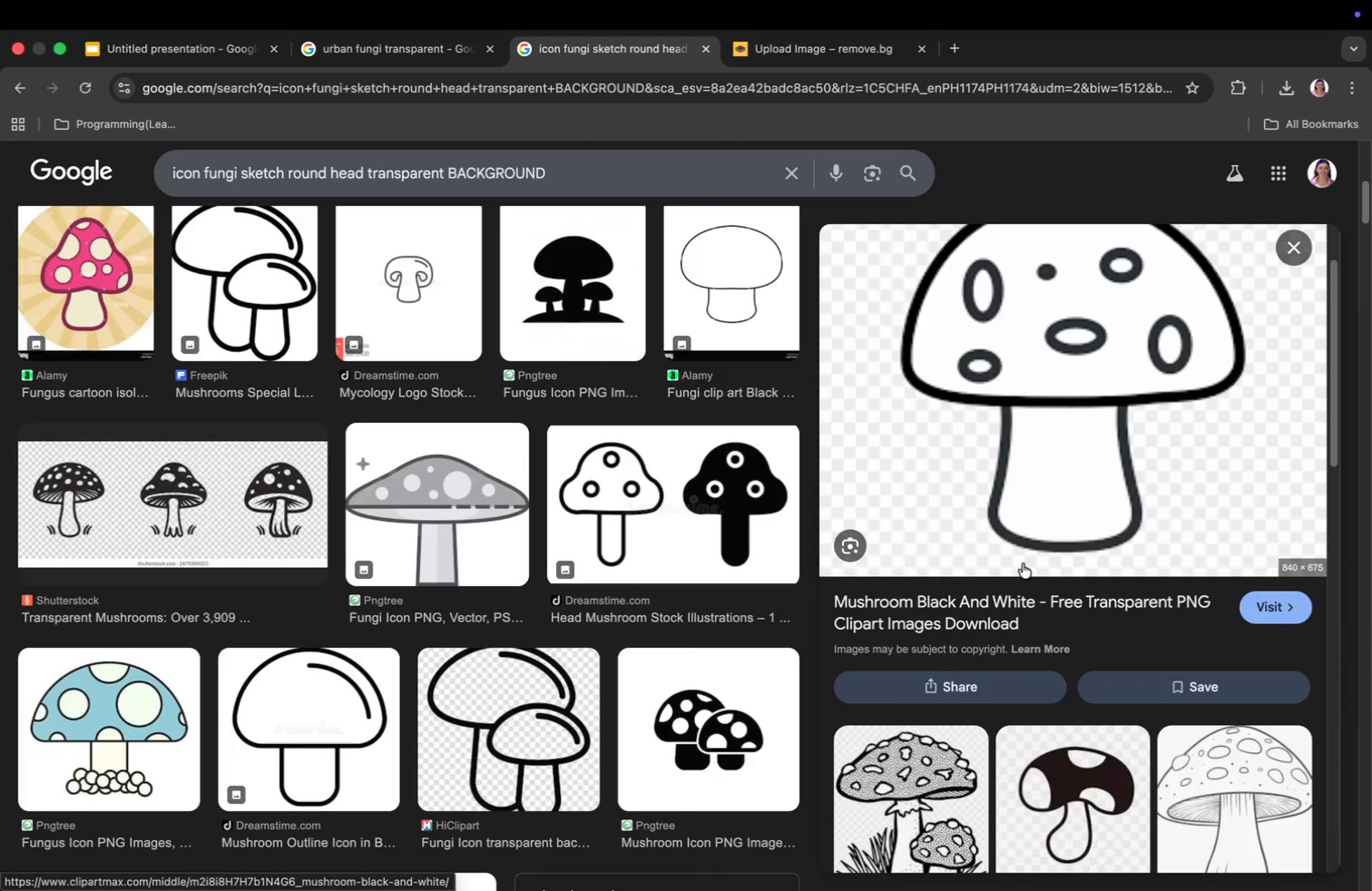 
wait(6.41)
 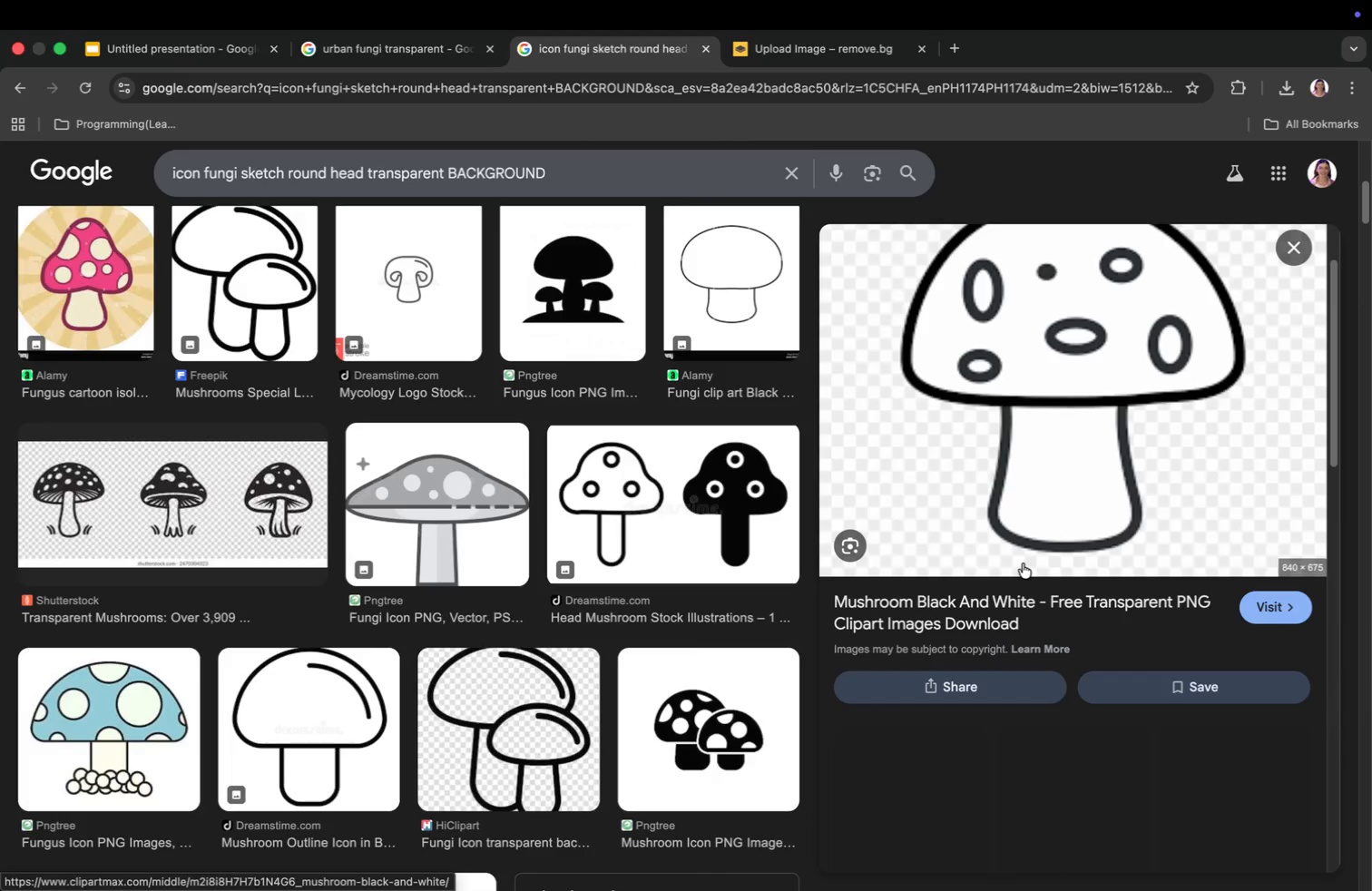 
scroll: coordinate [1247, 696], scroll_direction: down, amount: 20.0
 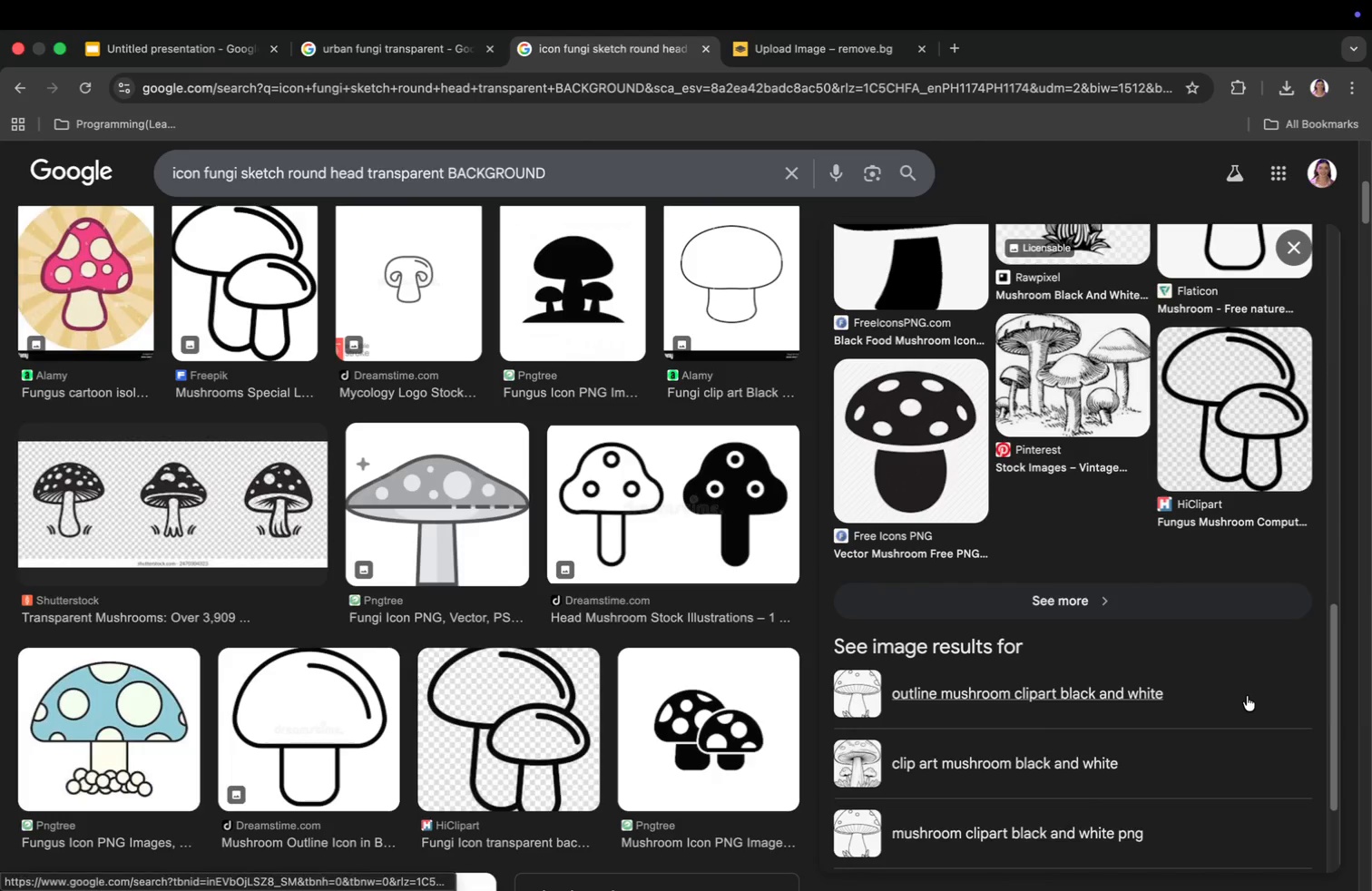 
scroll: coordinate [1245, 688], scroll_direction: up, amount: 47.0
 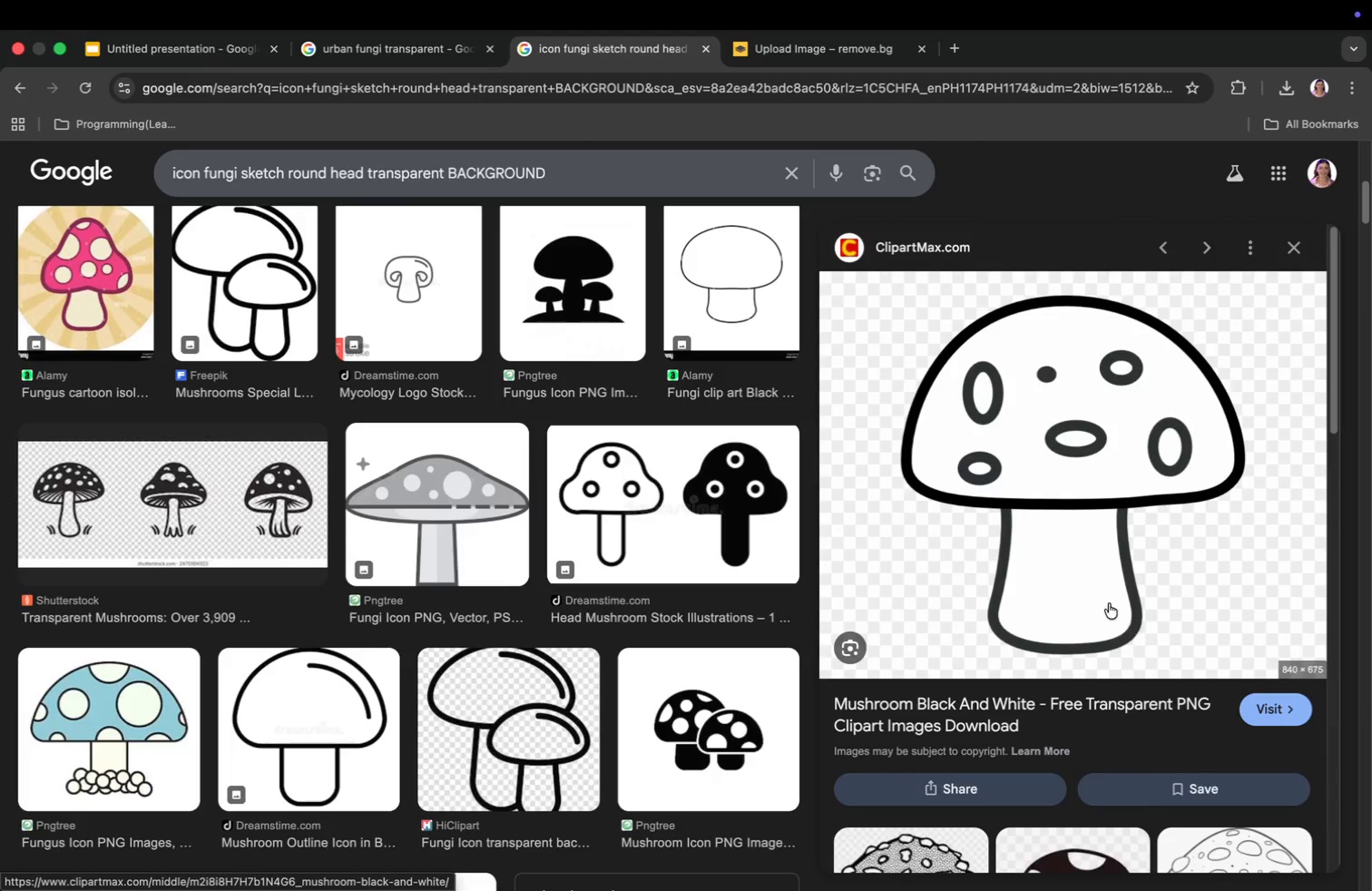 
right_click([1104, 542])
 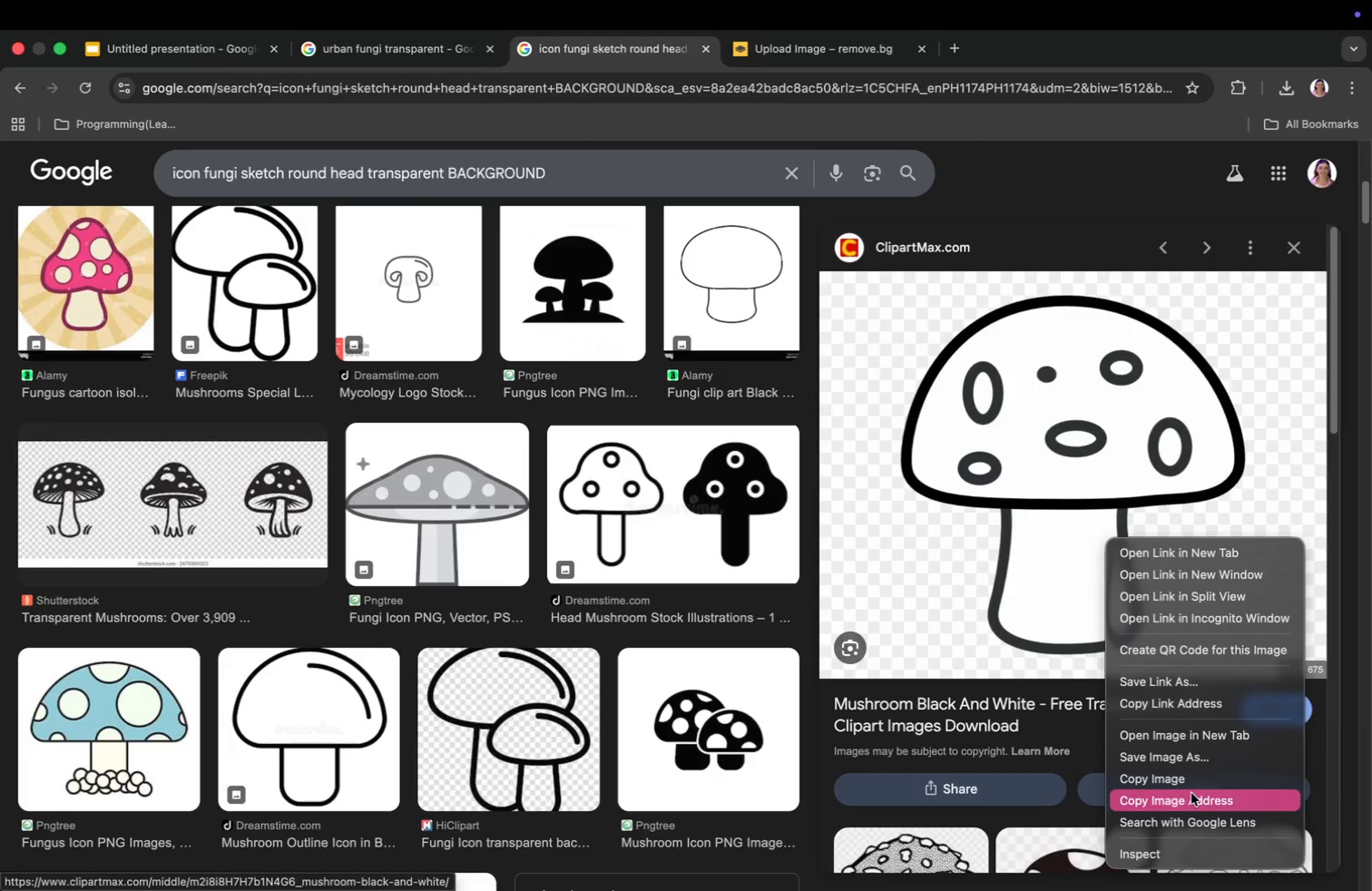 
left_click([1191, 793])
 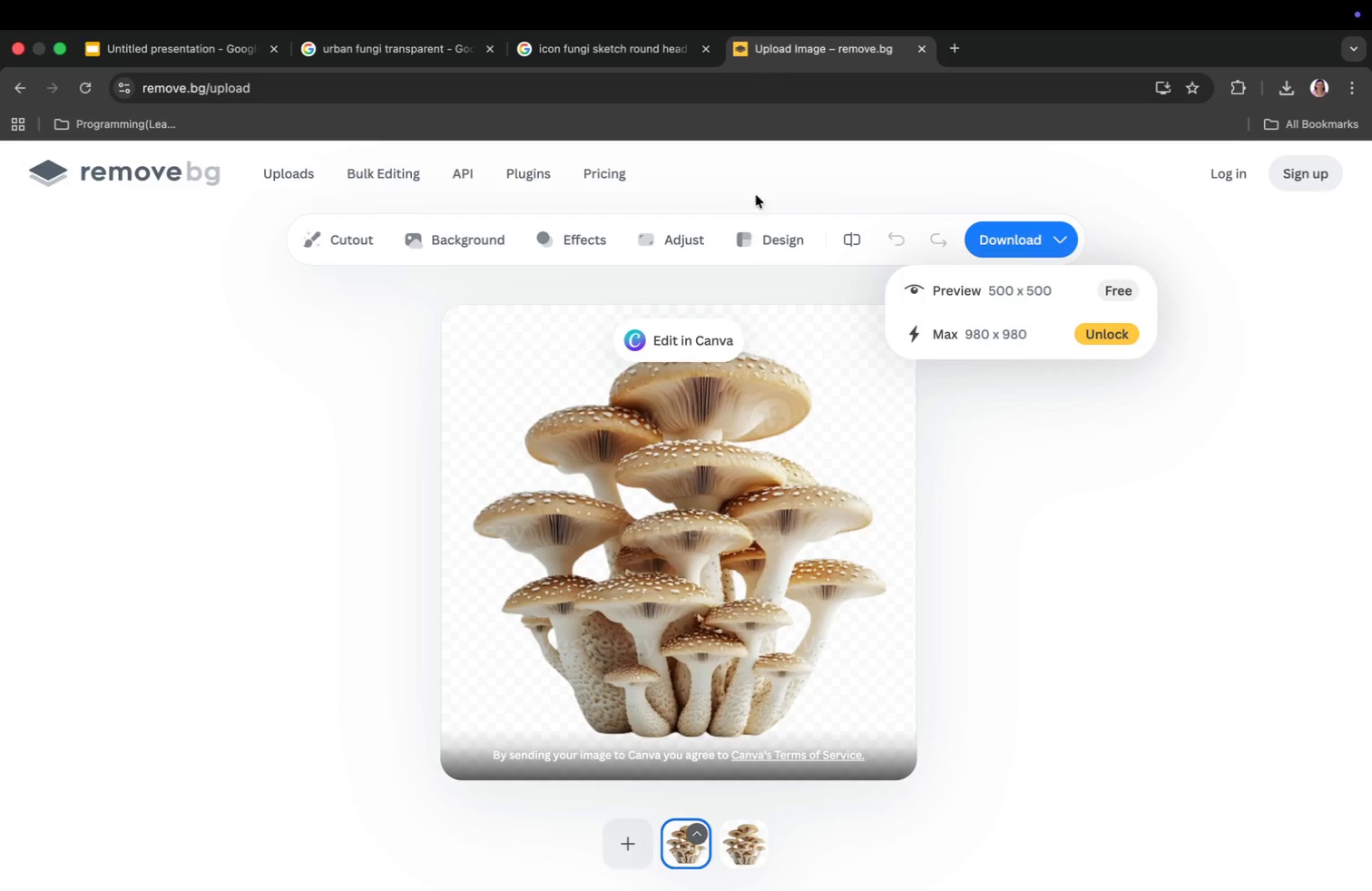 
hold_key(key=CommandLeft, duration=0.77)
 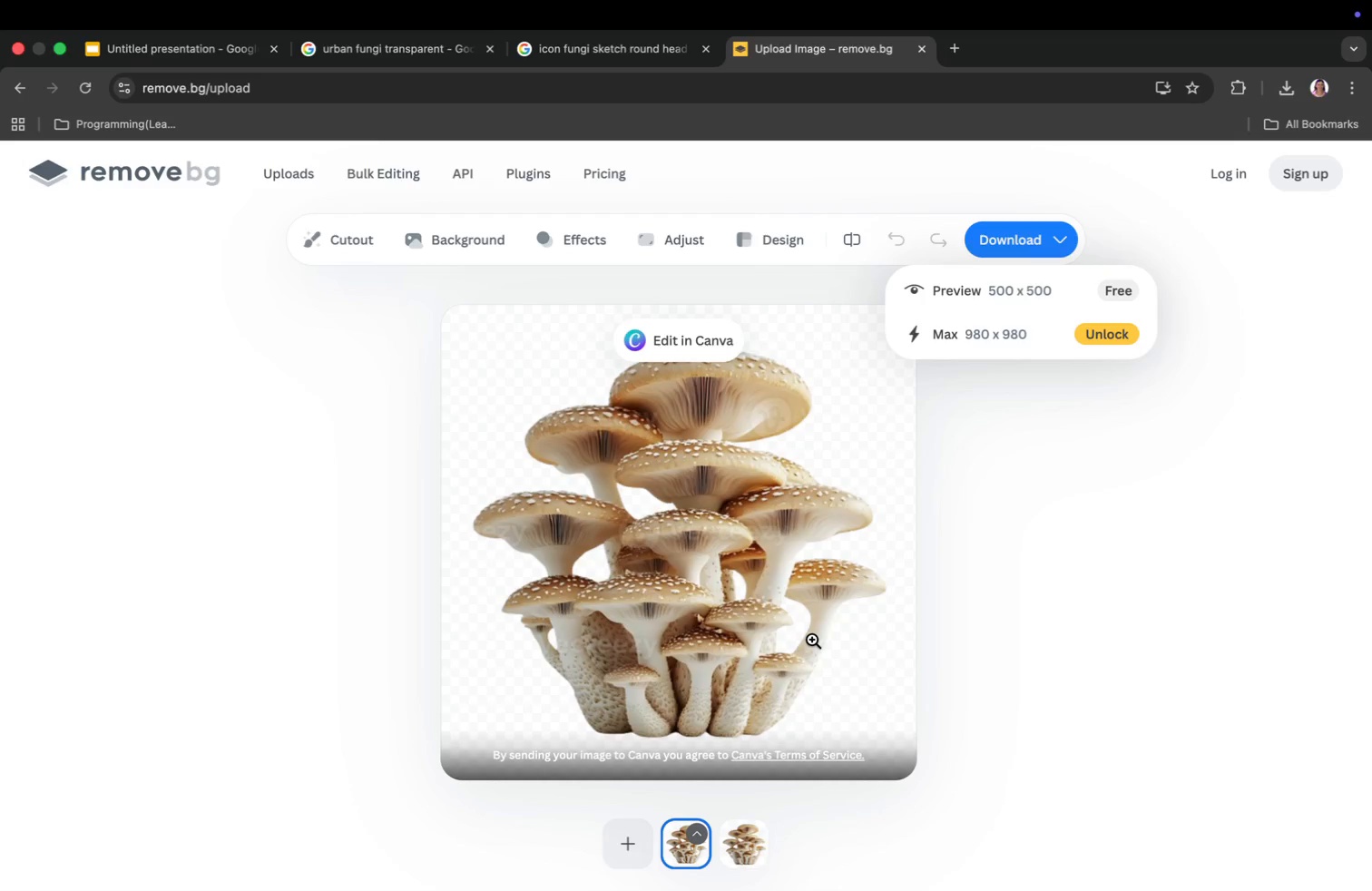 
hold_key(key=V, duration=0.38)
 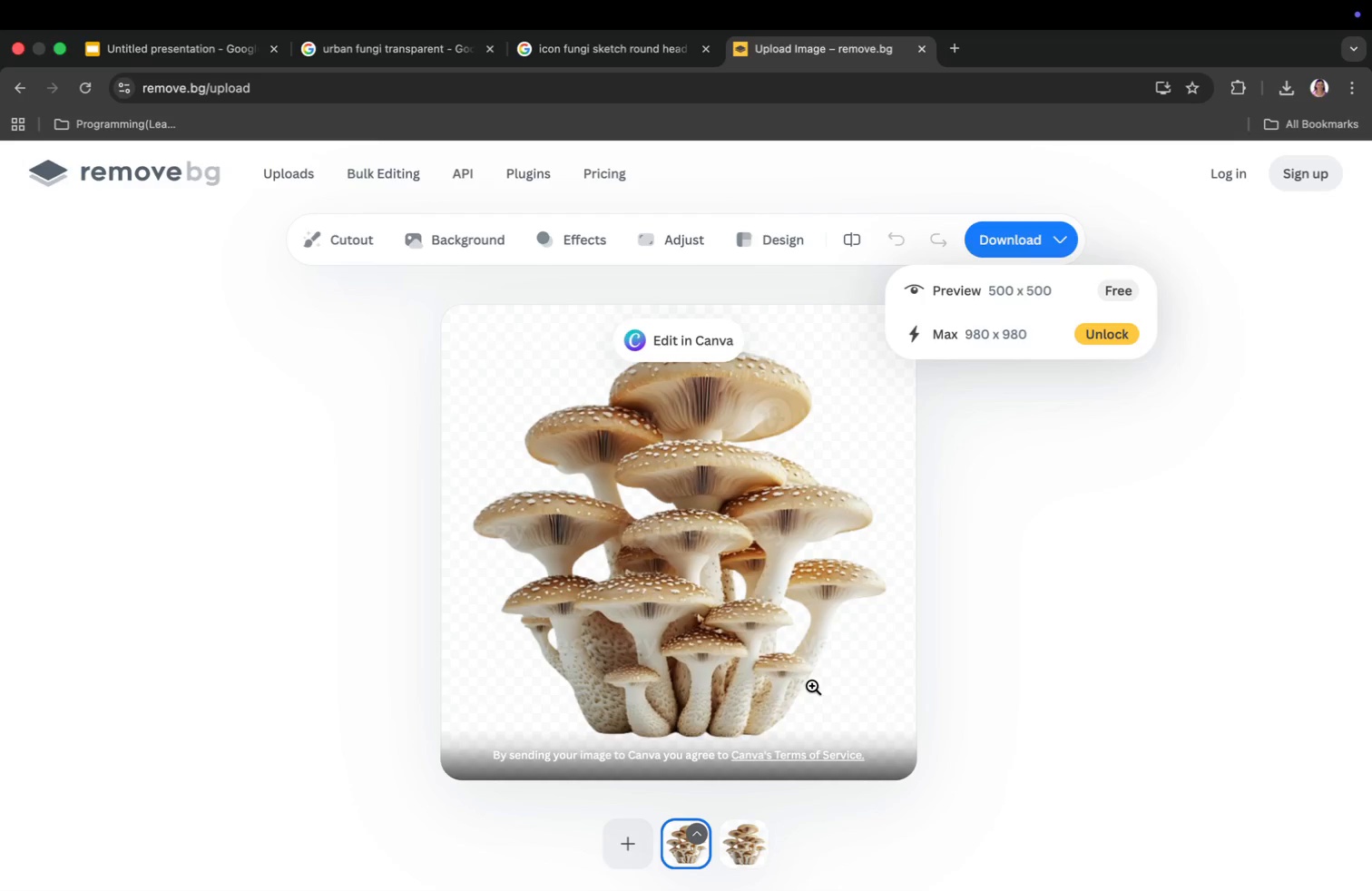 
hold_key(key=CommandLeft, duration=0.69)
 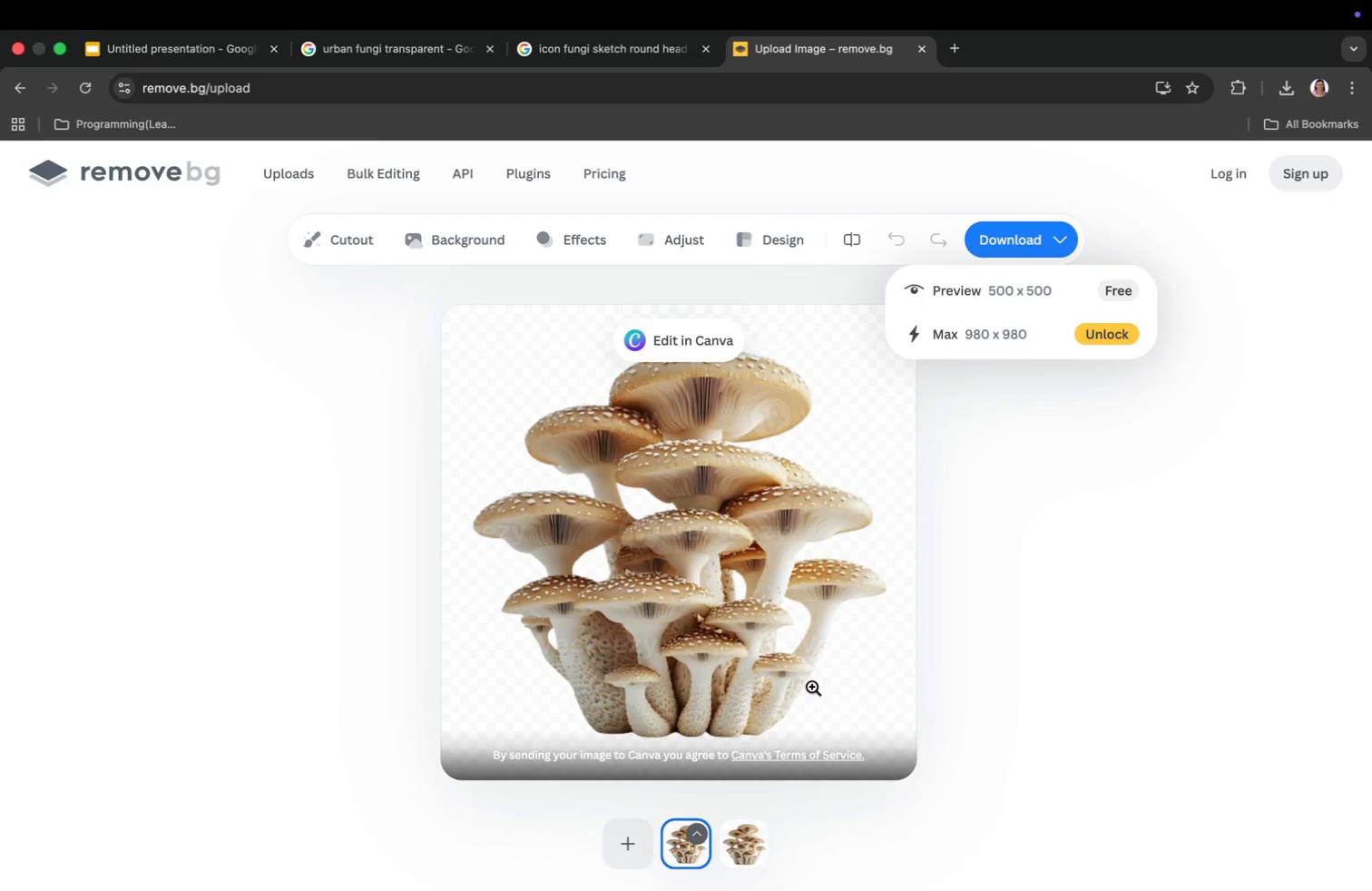 
hold_key(key=V, duration=0.33)
 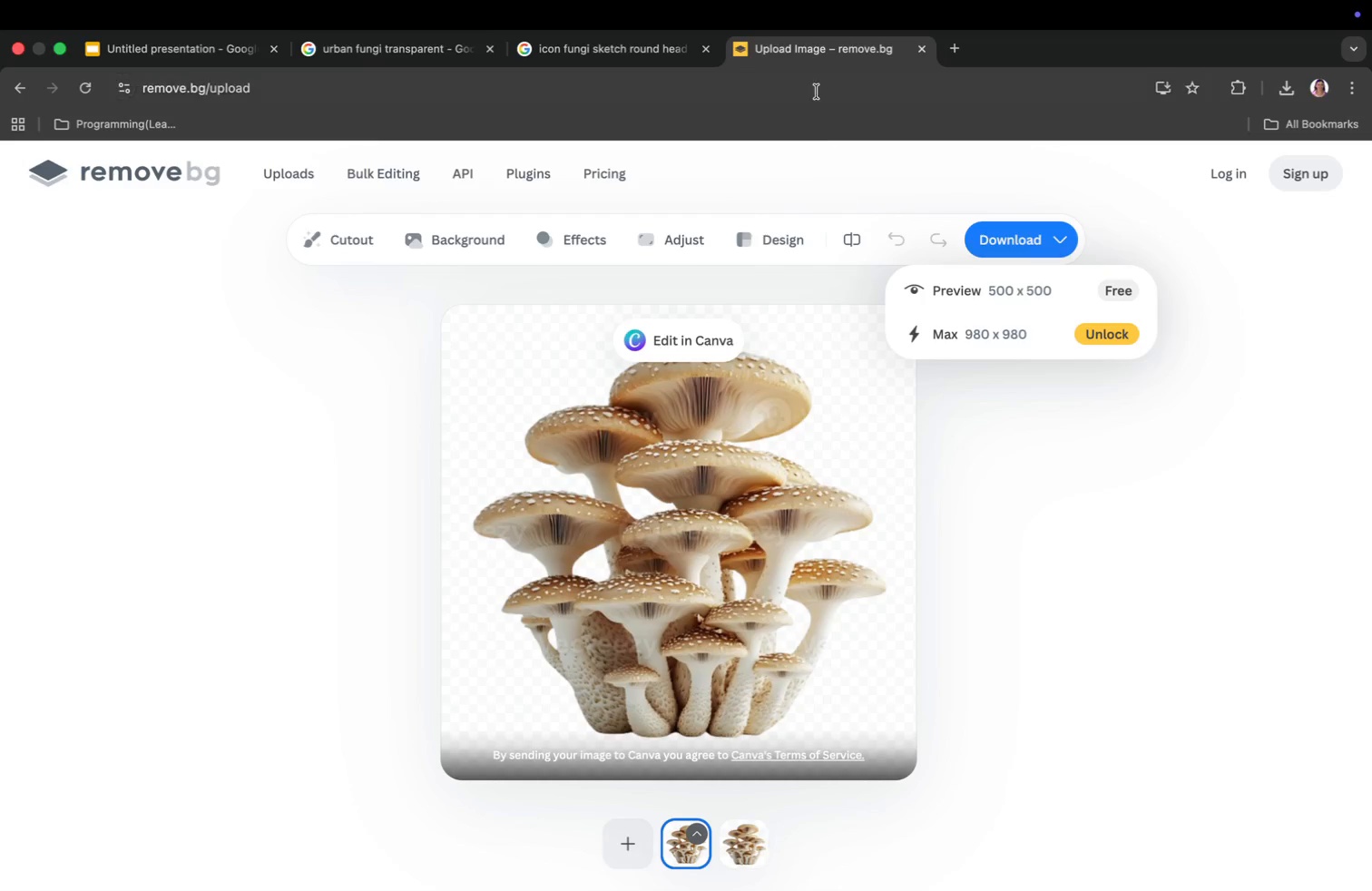 
left_click([808, 54])
 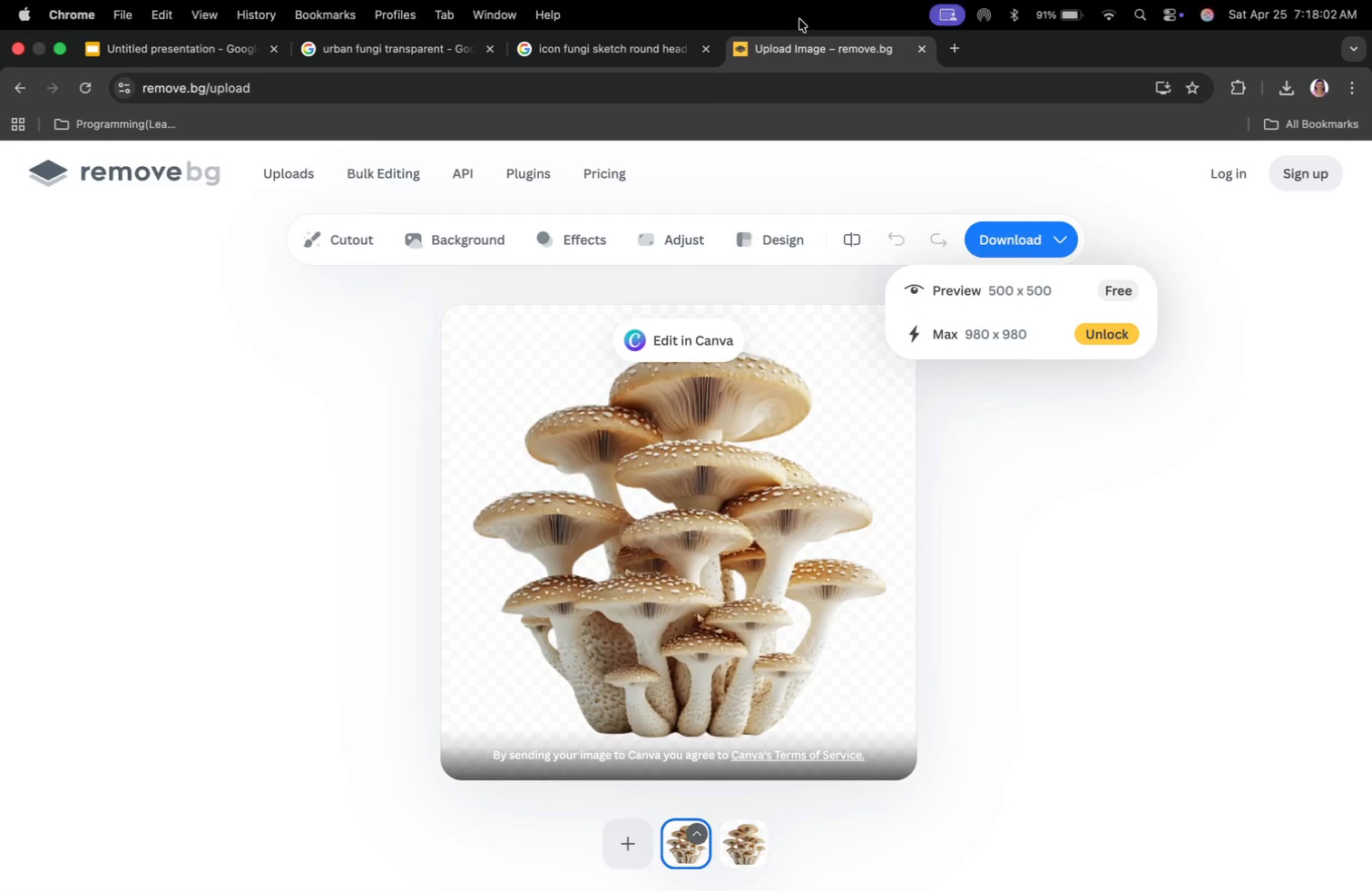 
left_click([622, 49])
 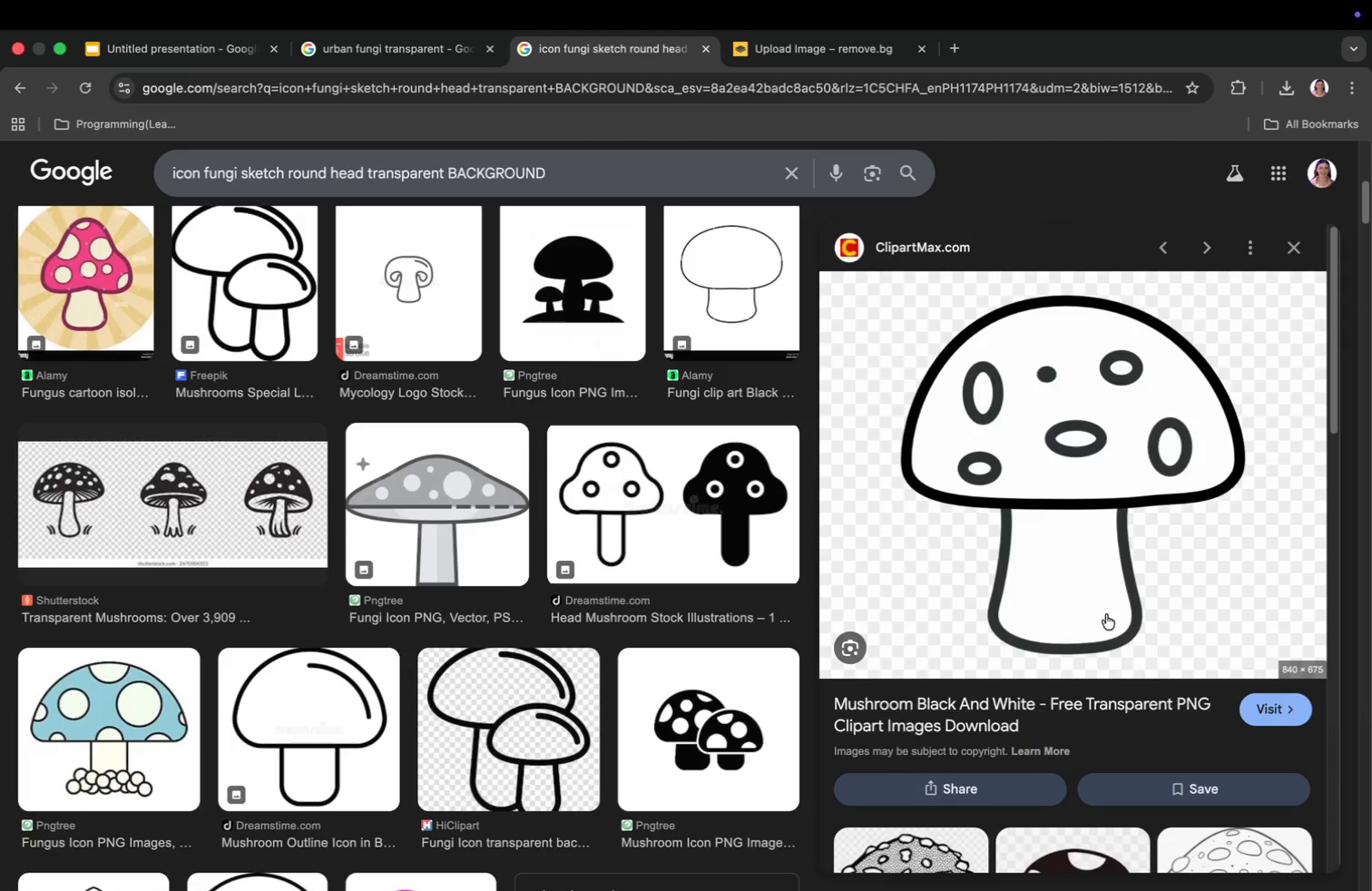 
right_click([1083, 527])
 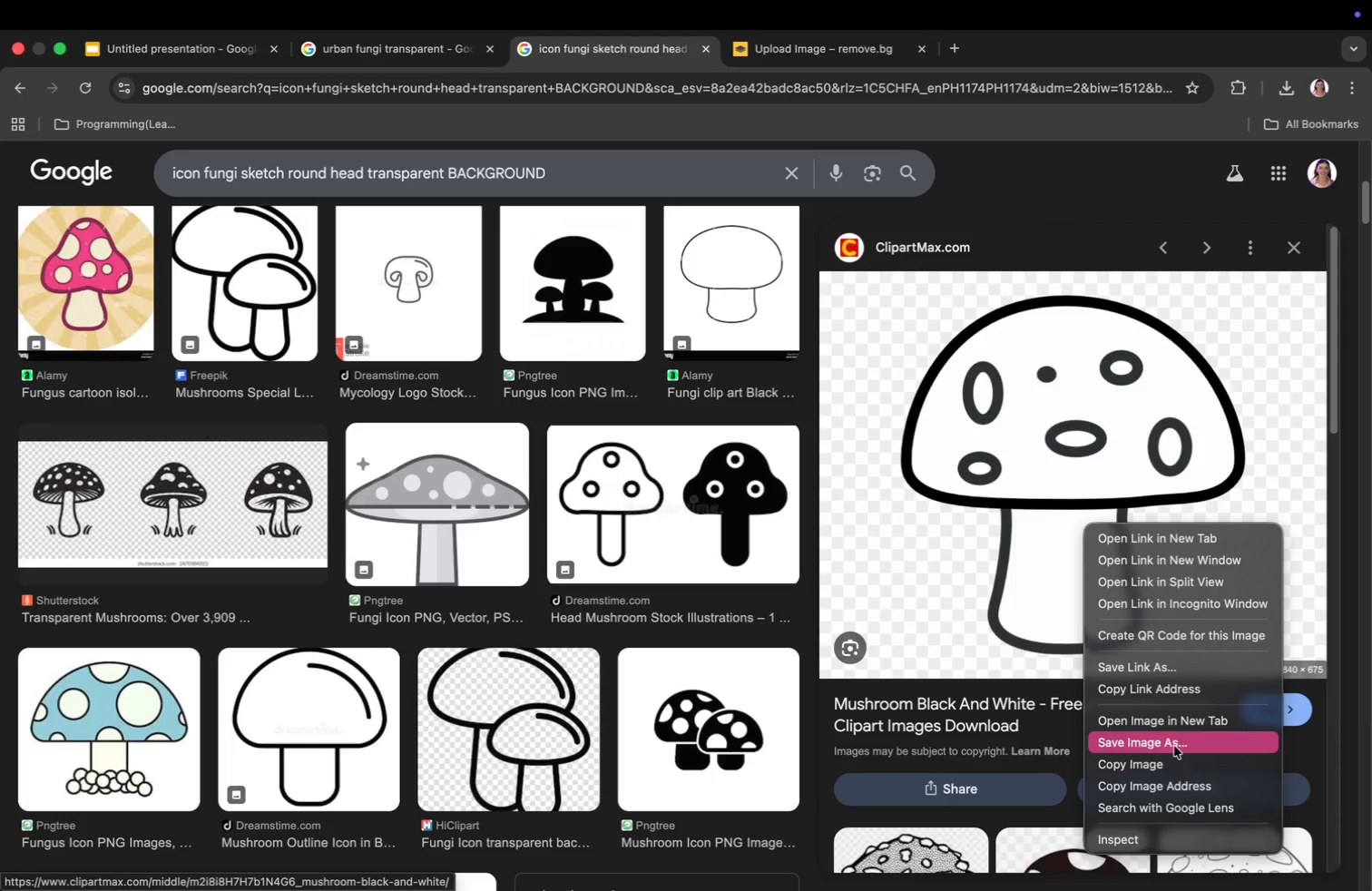 
left_click([1181, 784])
 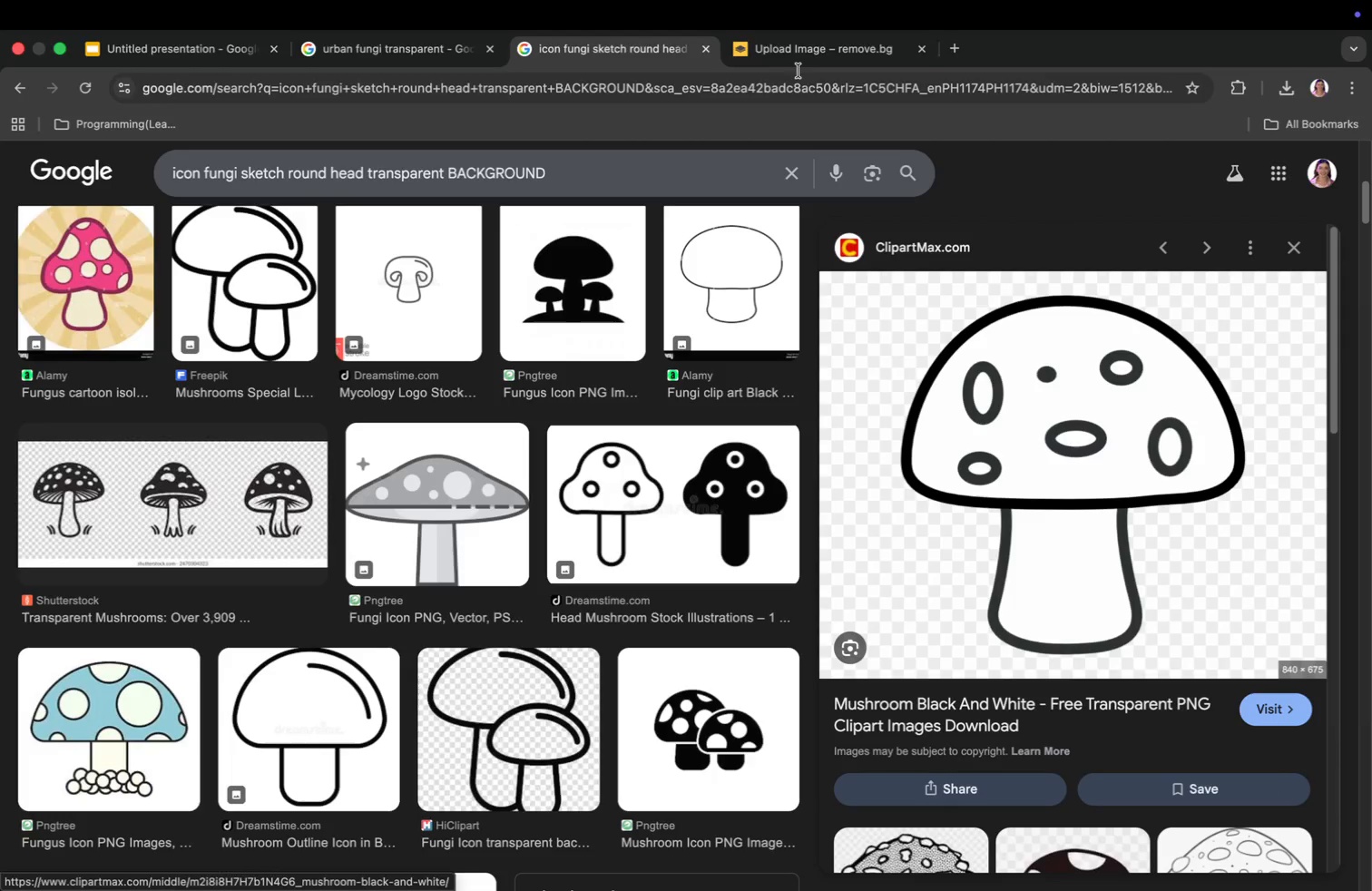 
left_click([802, 50])
 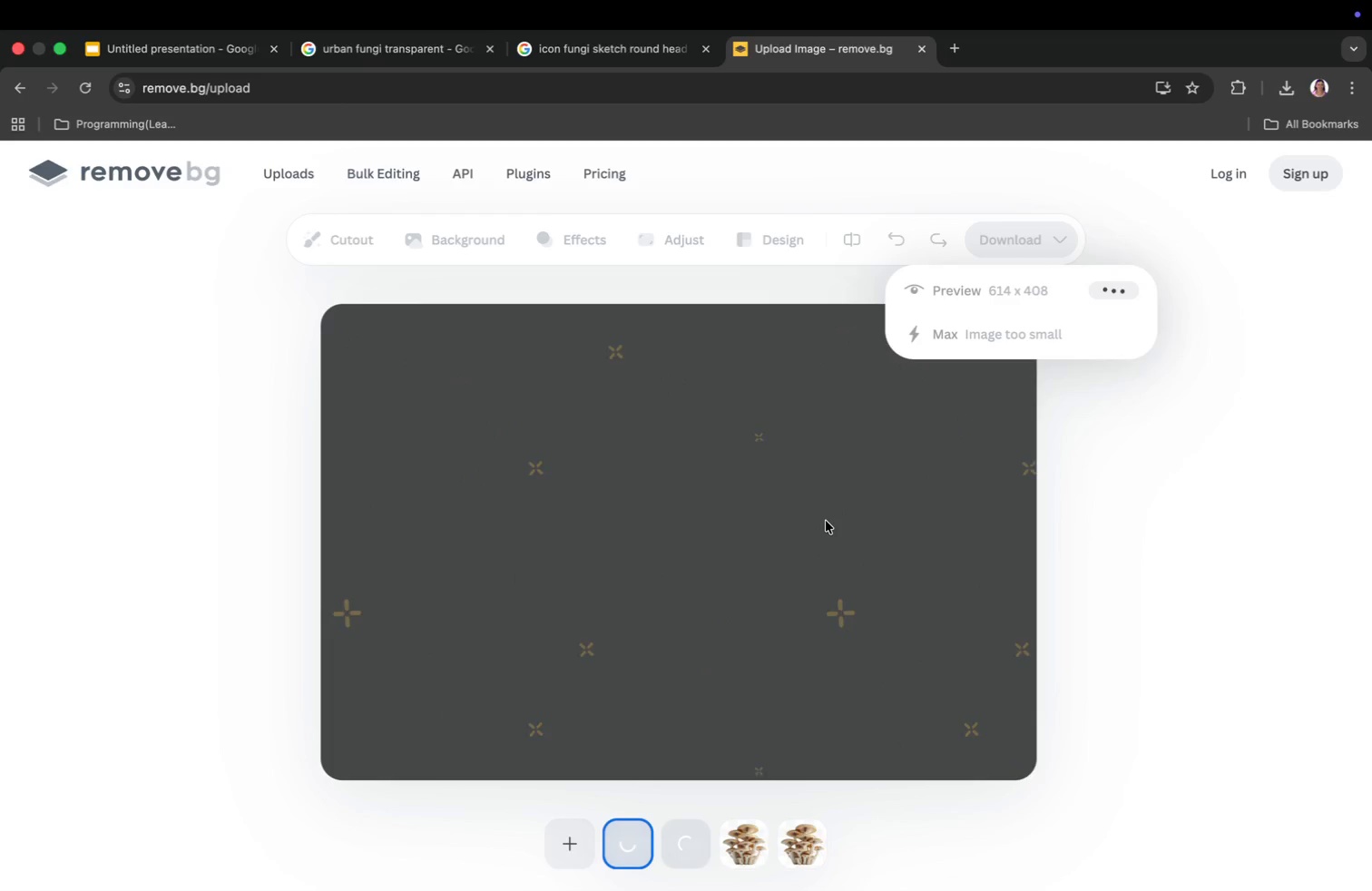 
wait(9.29)
 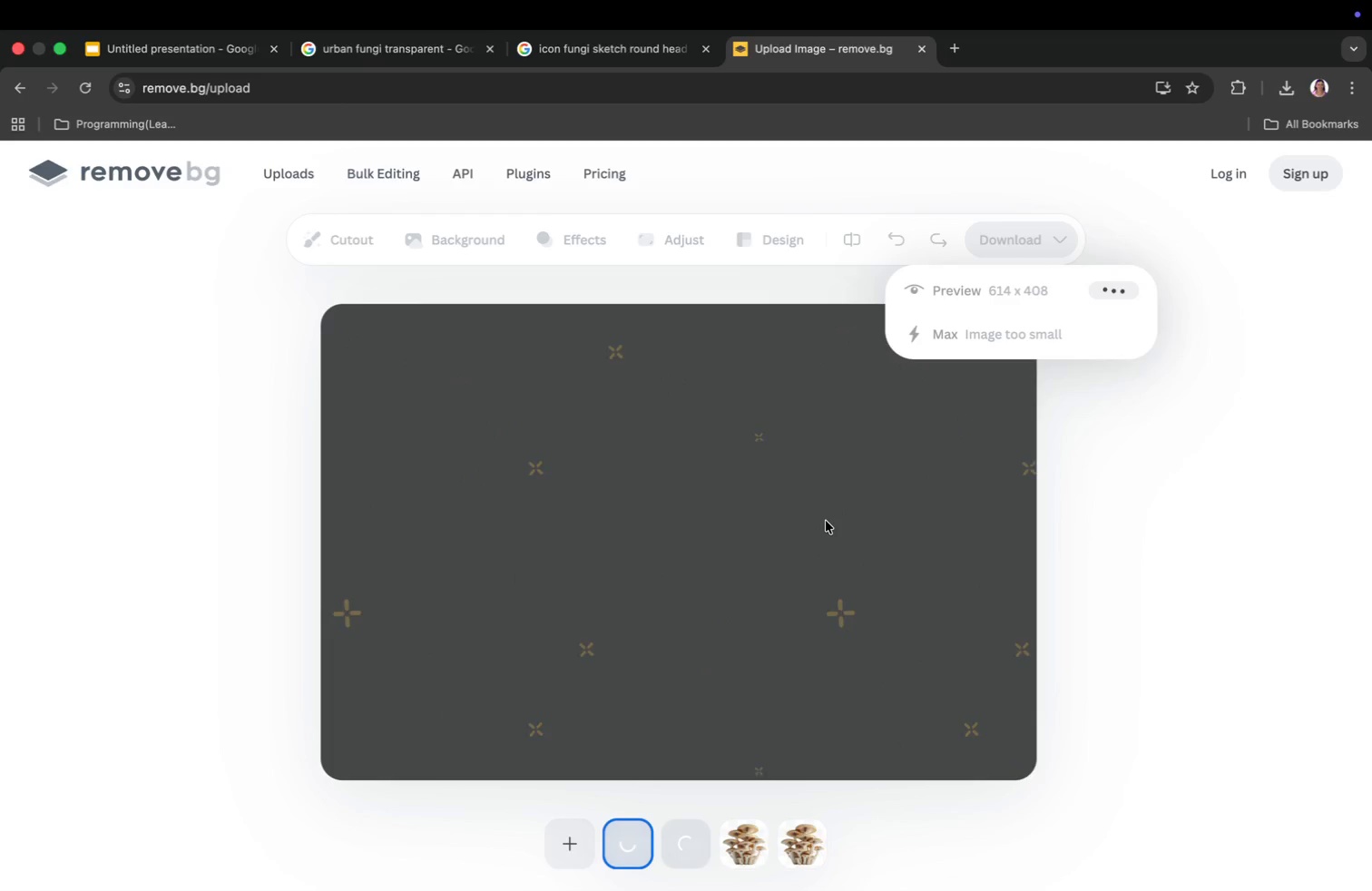 
key(Meta+CommandLeft)
 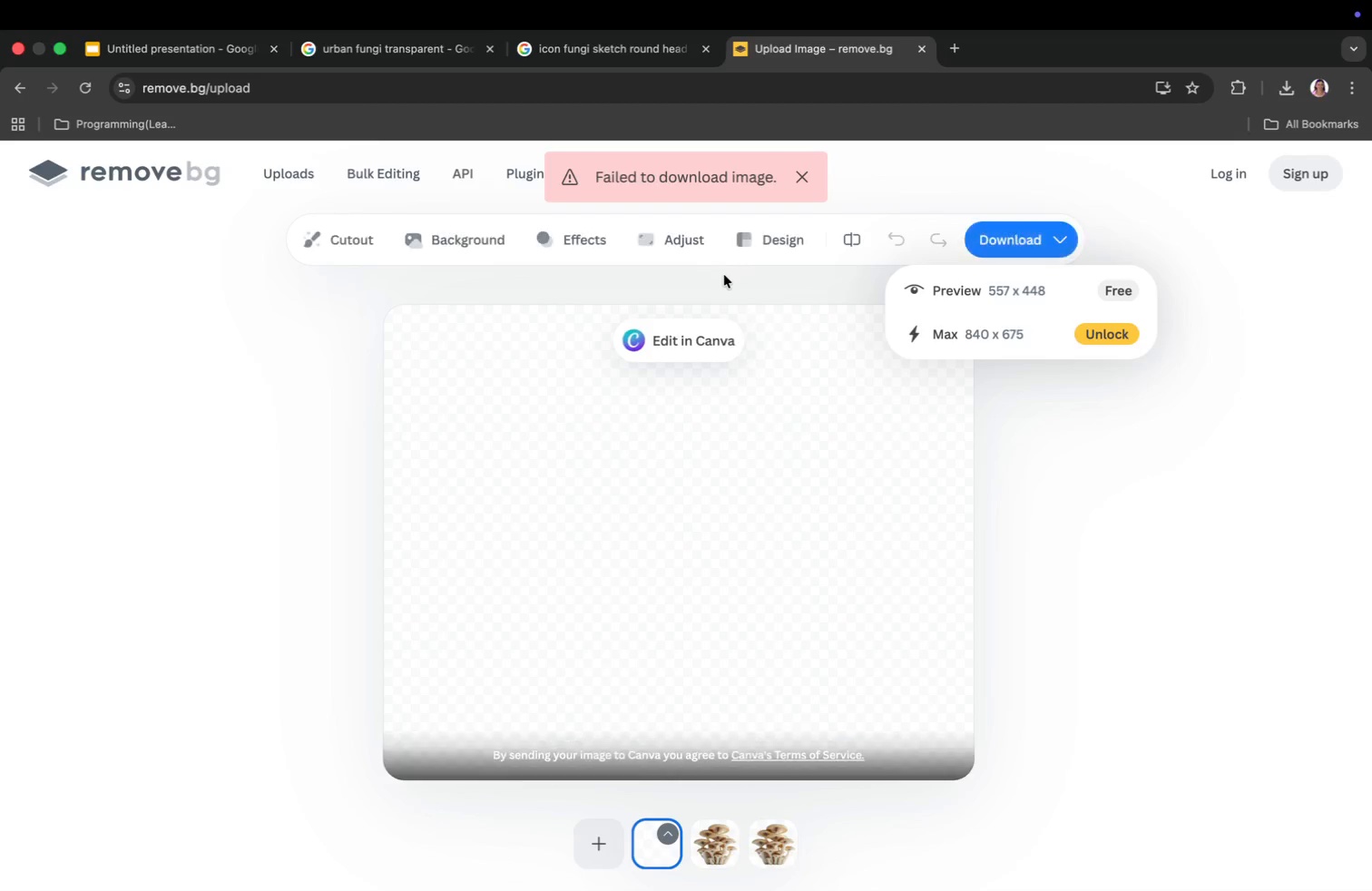 
key(Meta+Tab)